 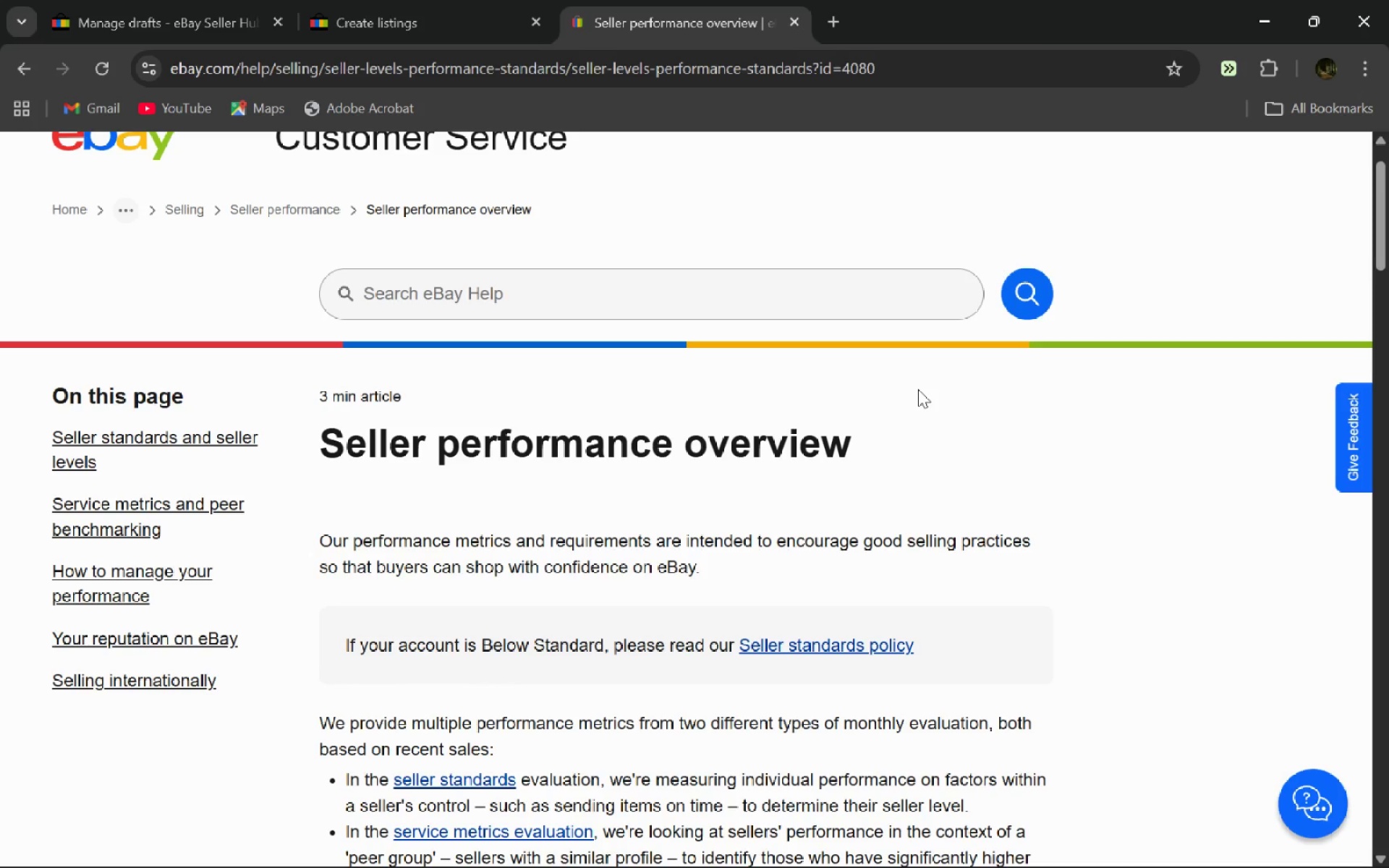 
key(Alt+D)
 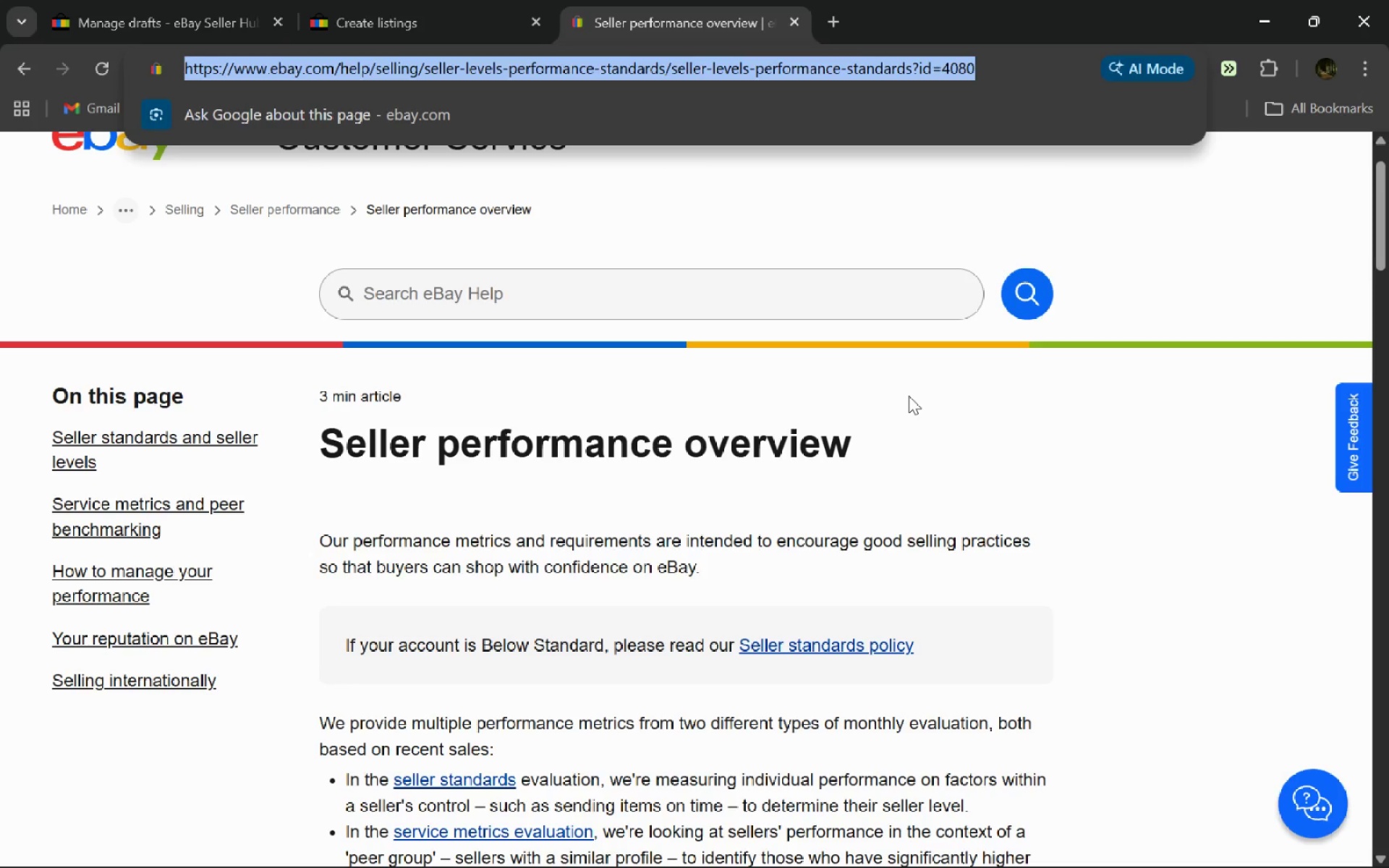 
key(Control+V)
 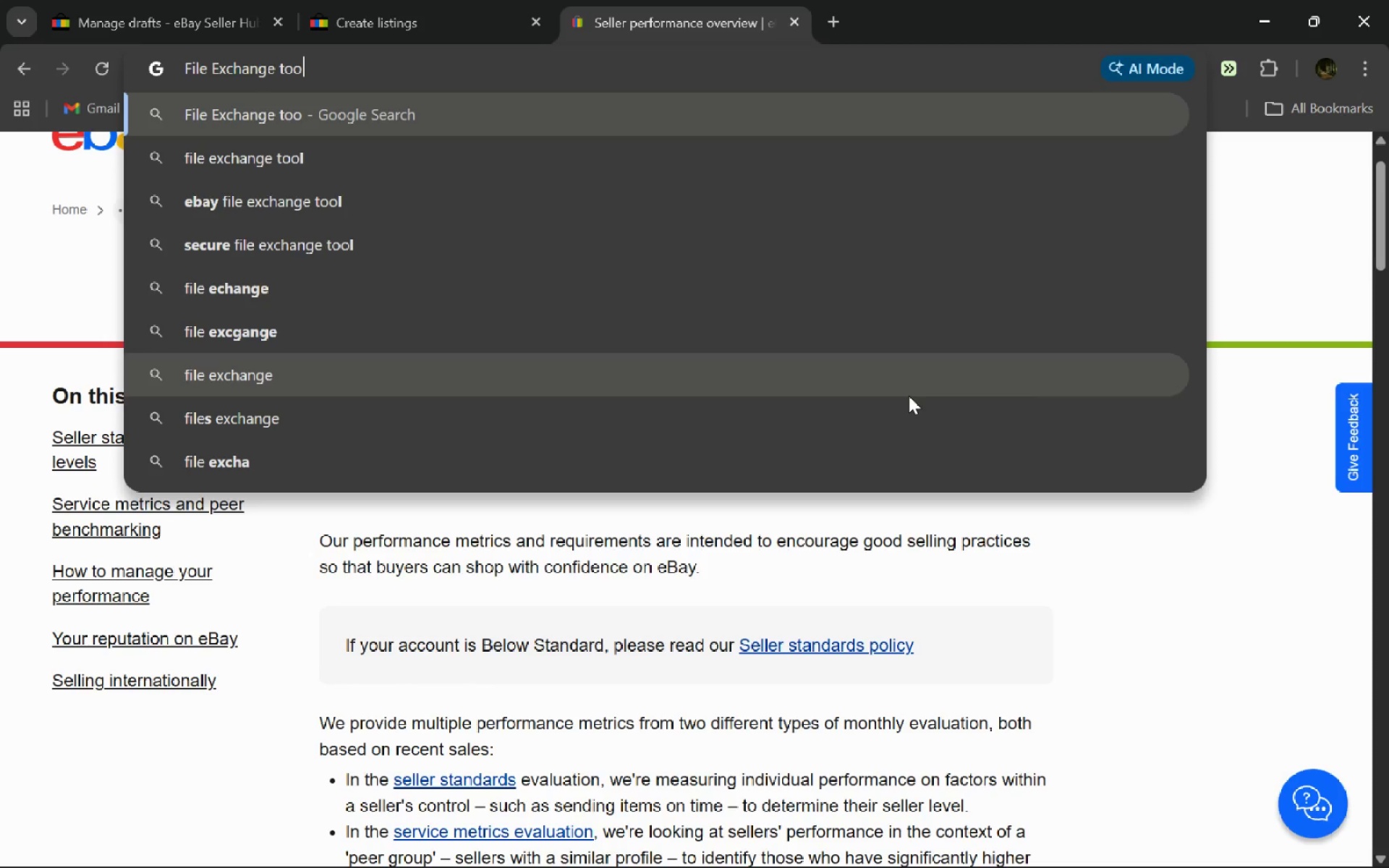 
type(l eBay)
 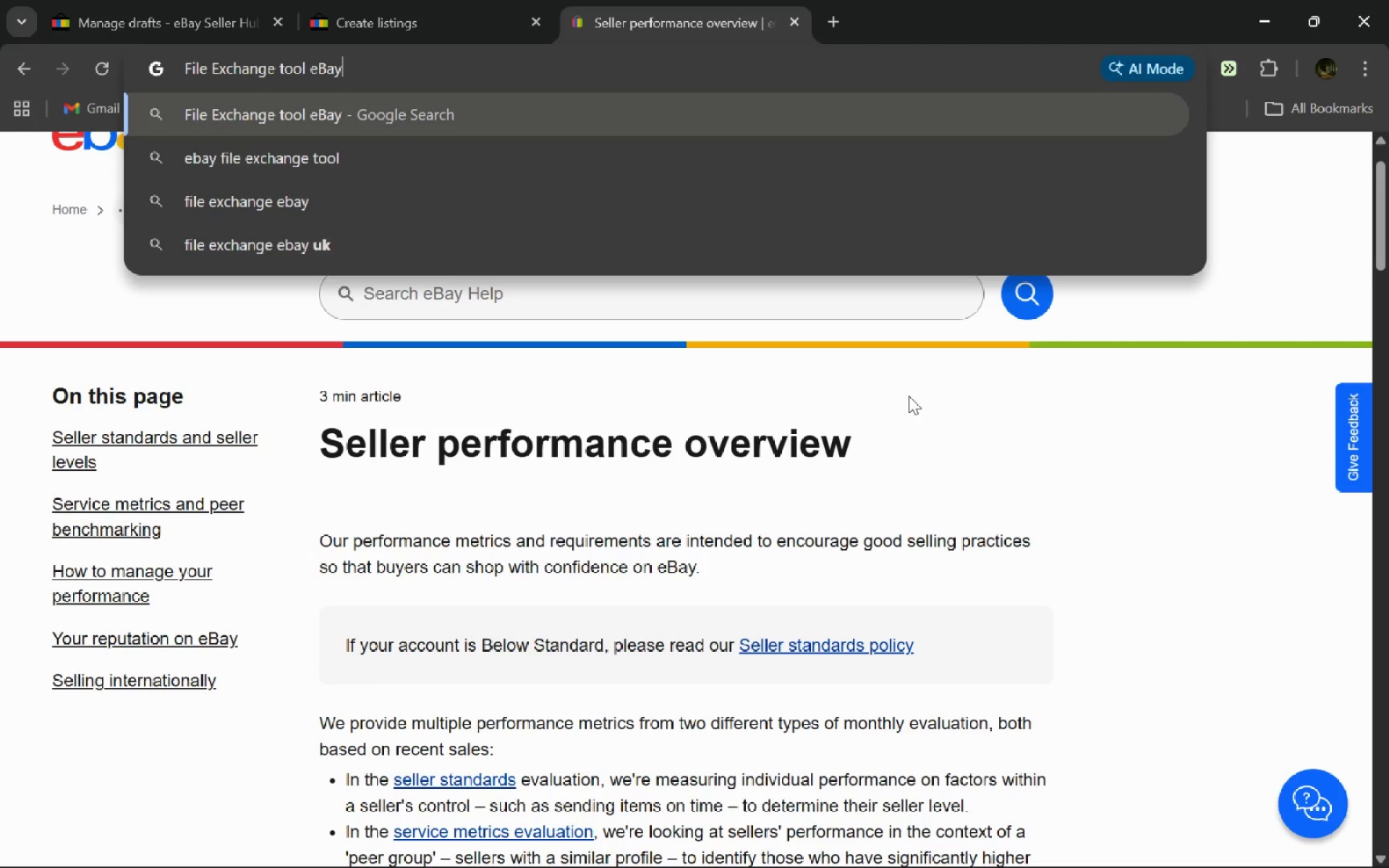 
key(Enter)
 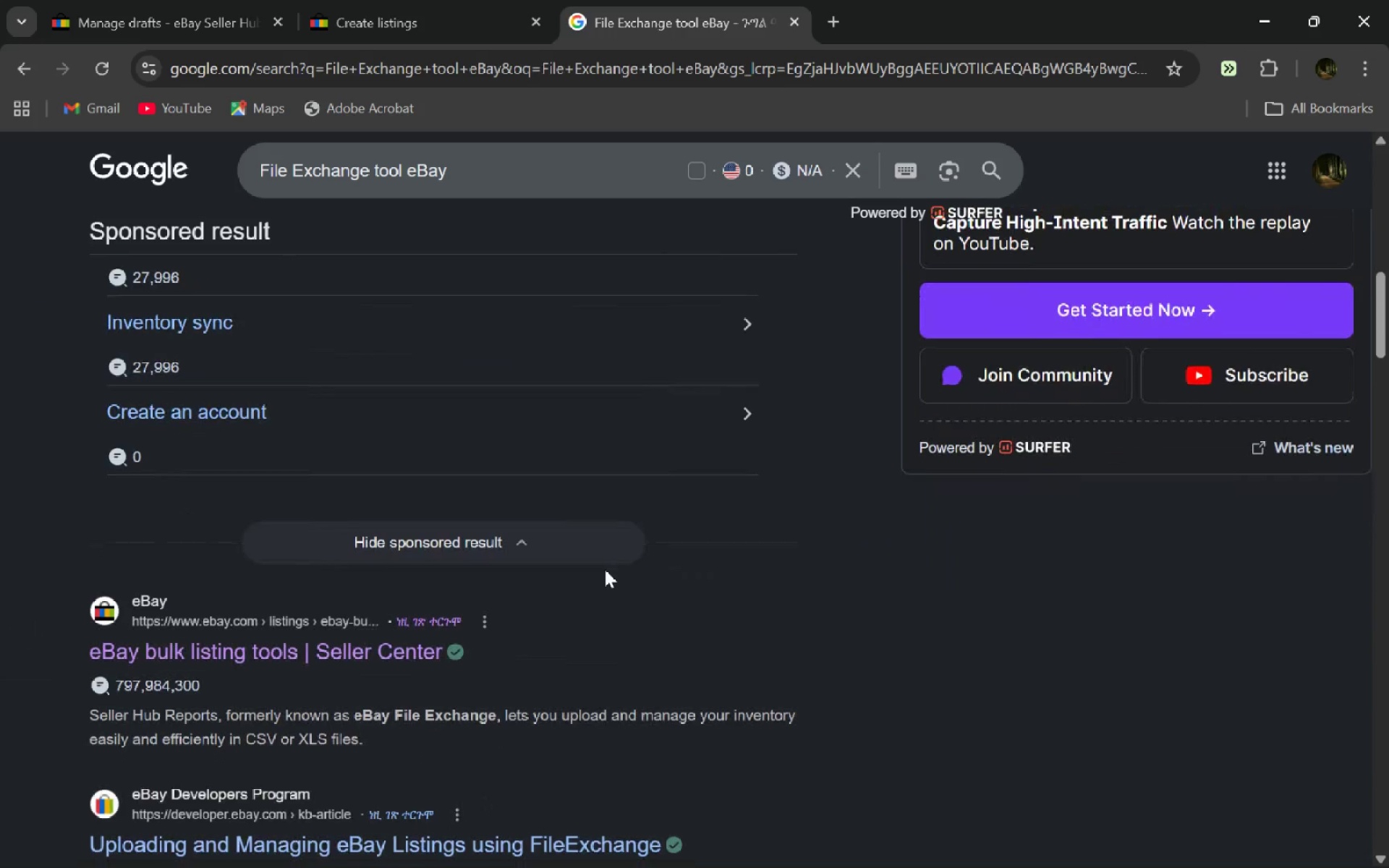 
wait(5.77)
 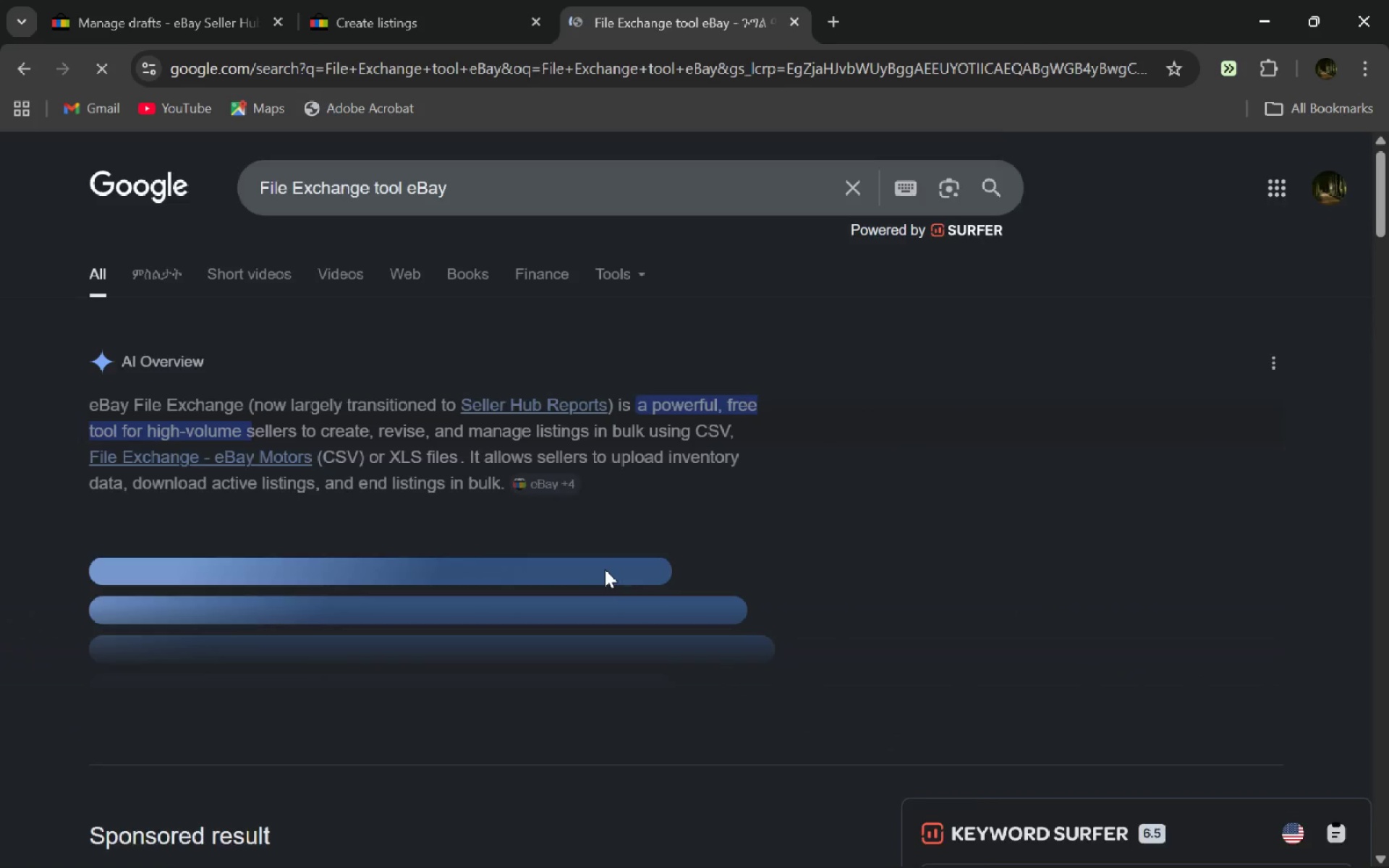 
left_click([287, 646])
 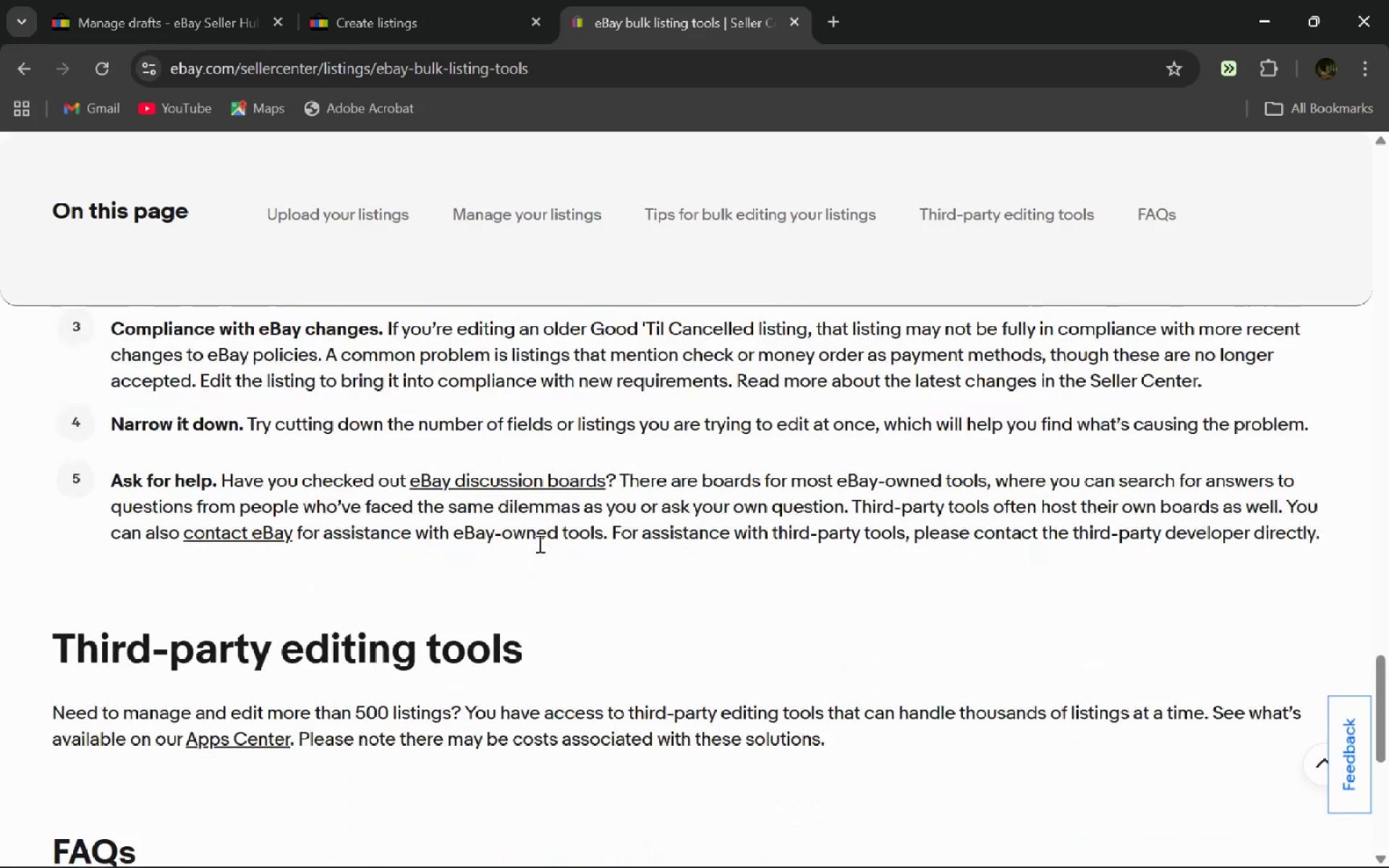 
wait(47.3)
 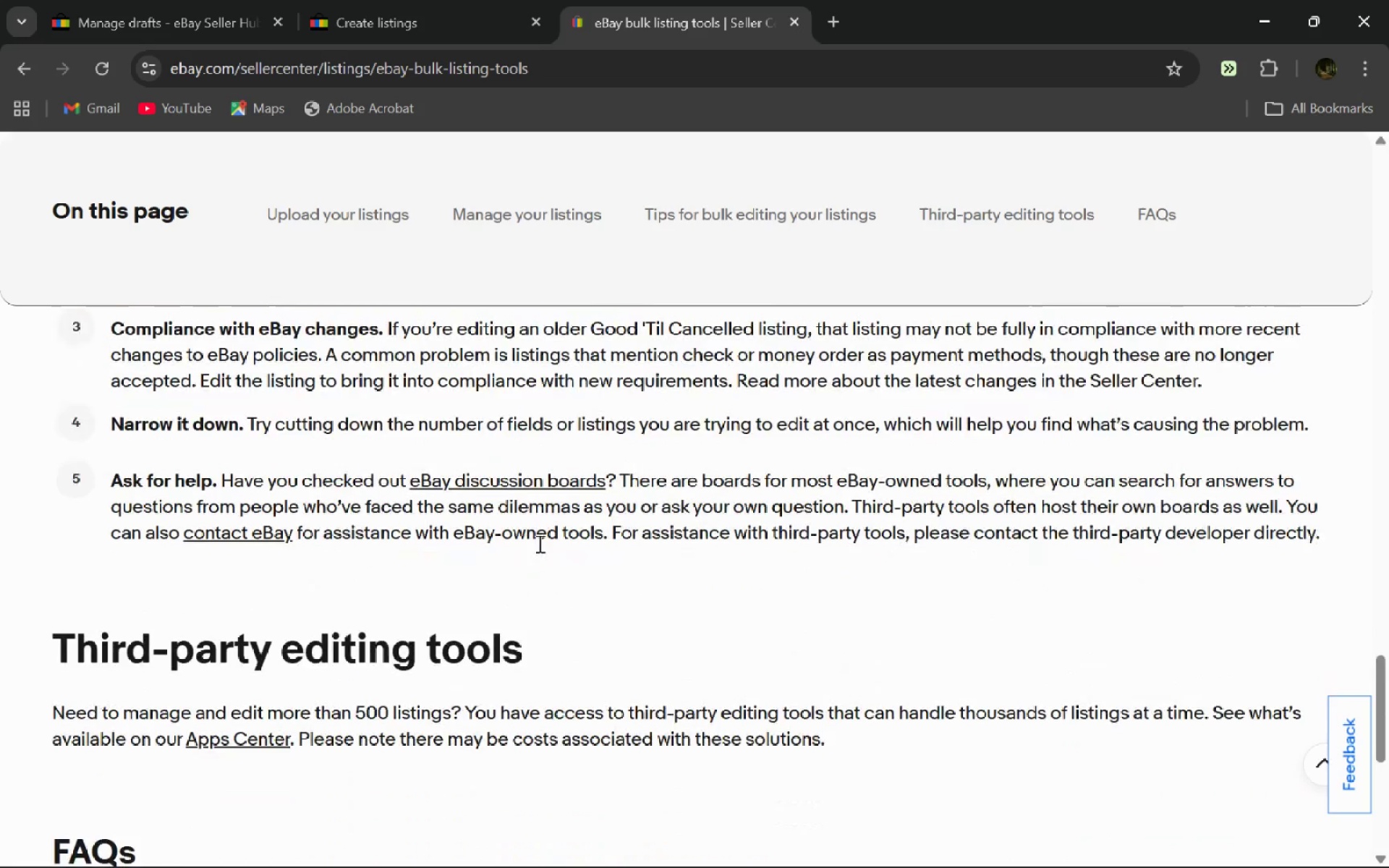 
left_click([382, 0])
 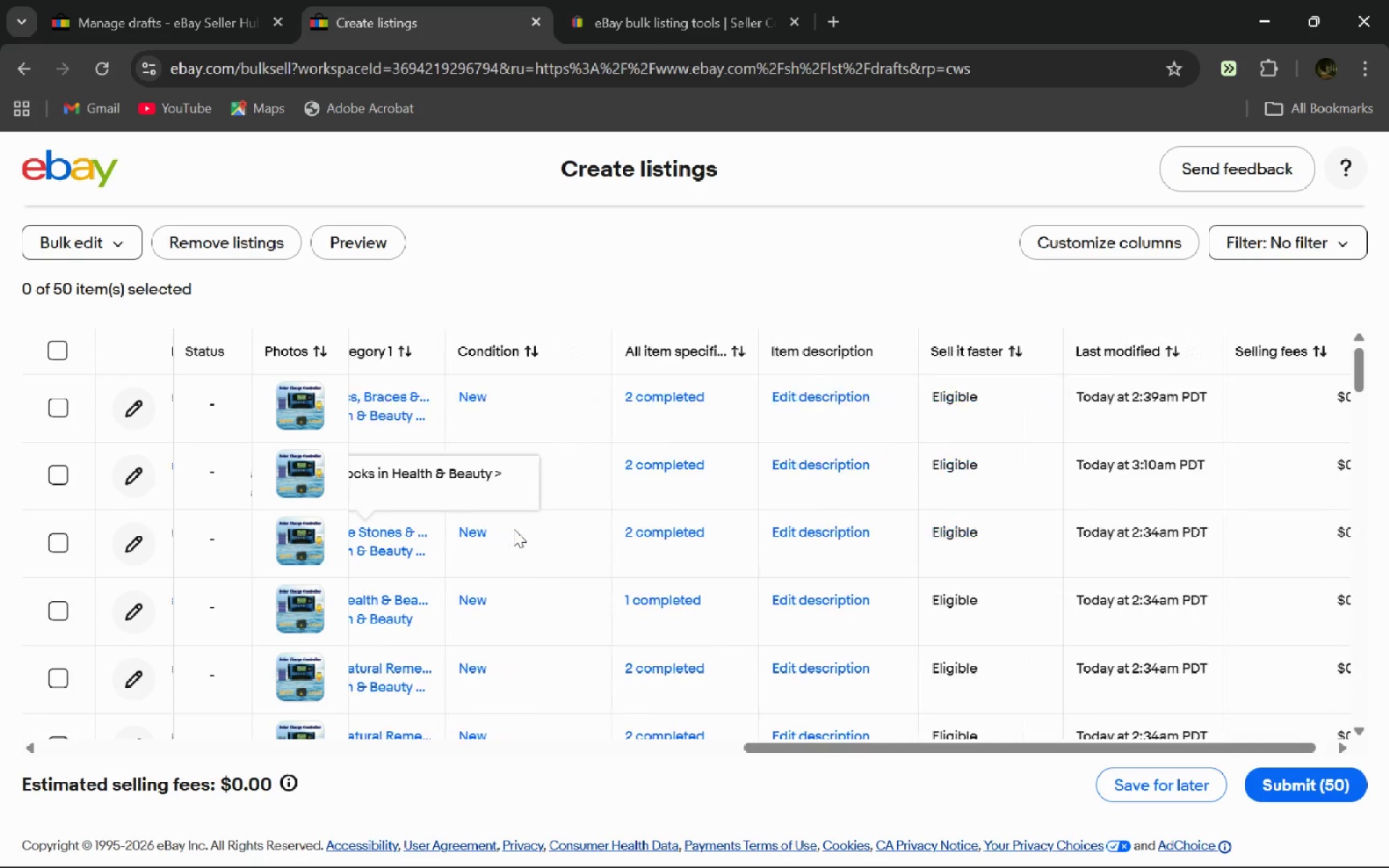 
wait(25.52)
 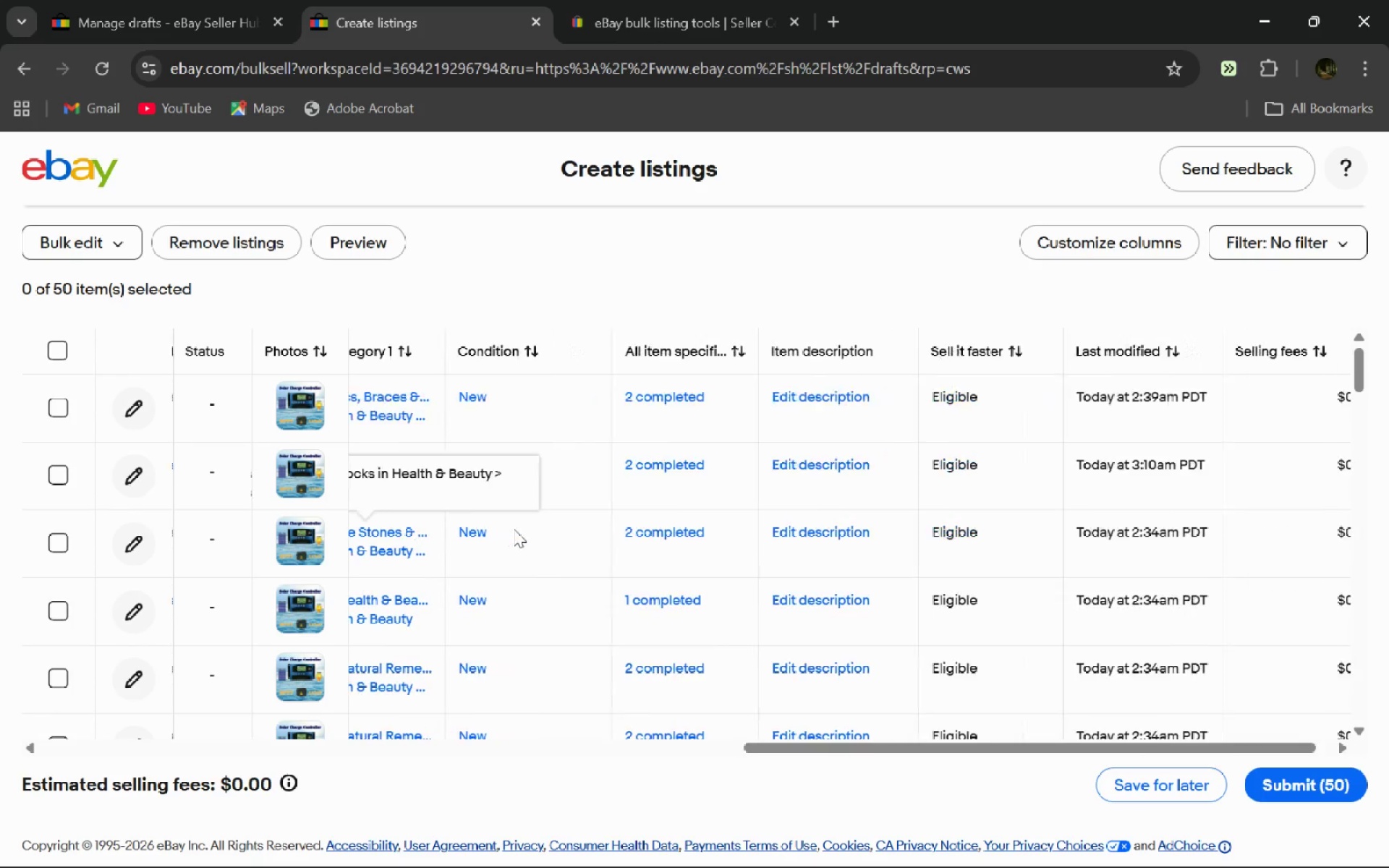 
left_click([51, 351])
 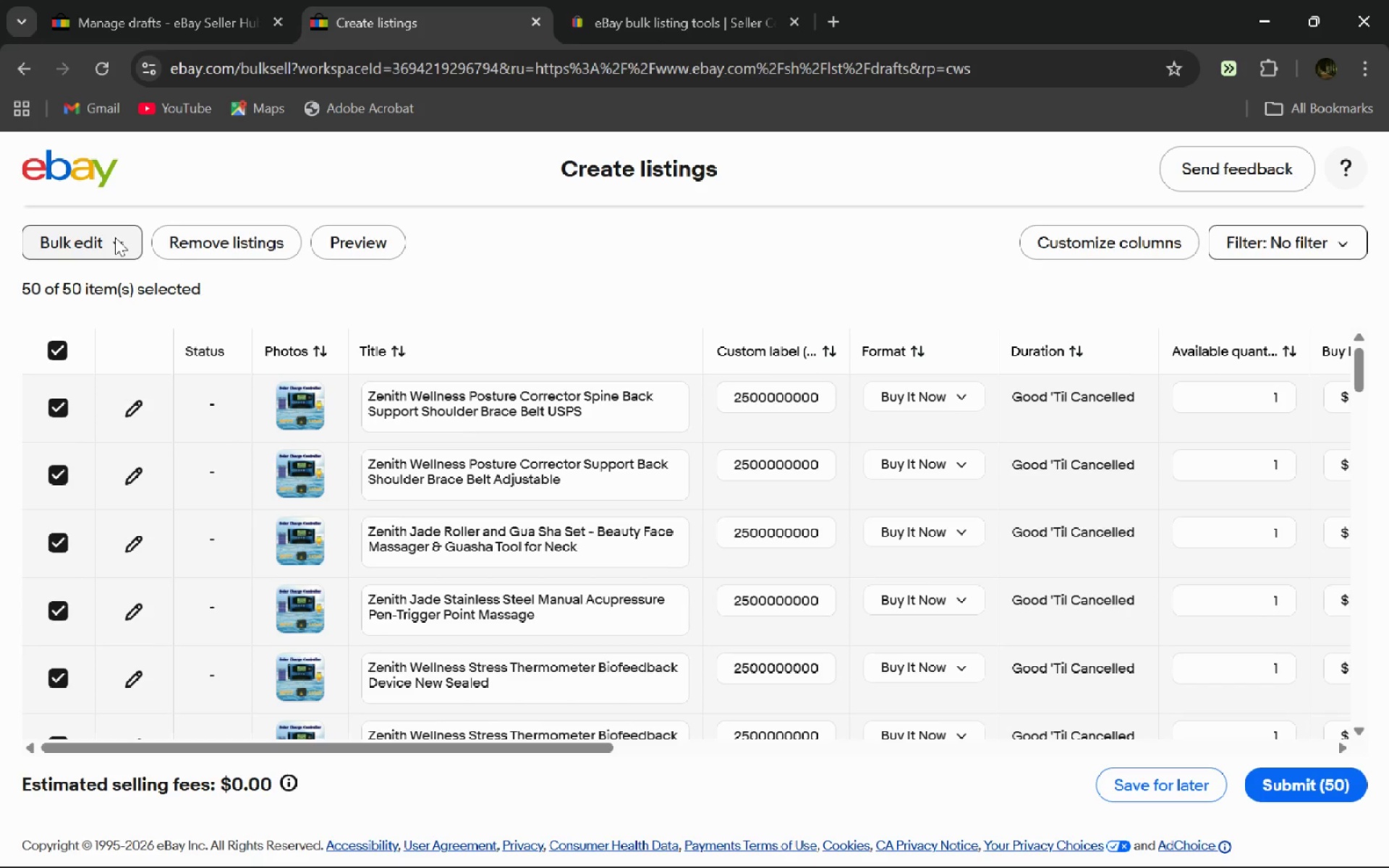 
left_click([115, 237])
 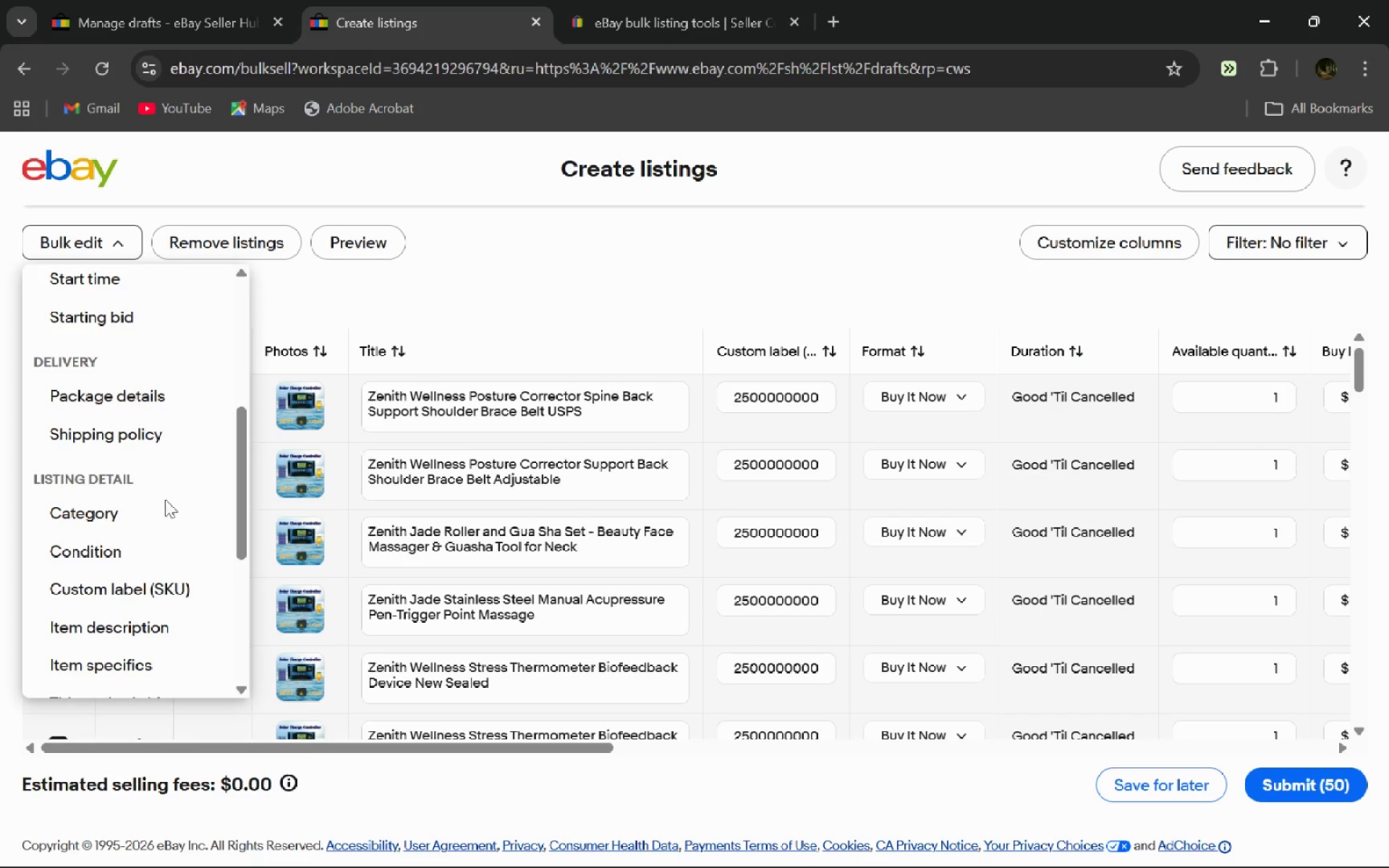 
wait(6.64)
 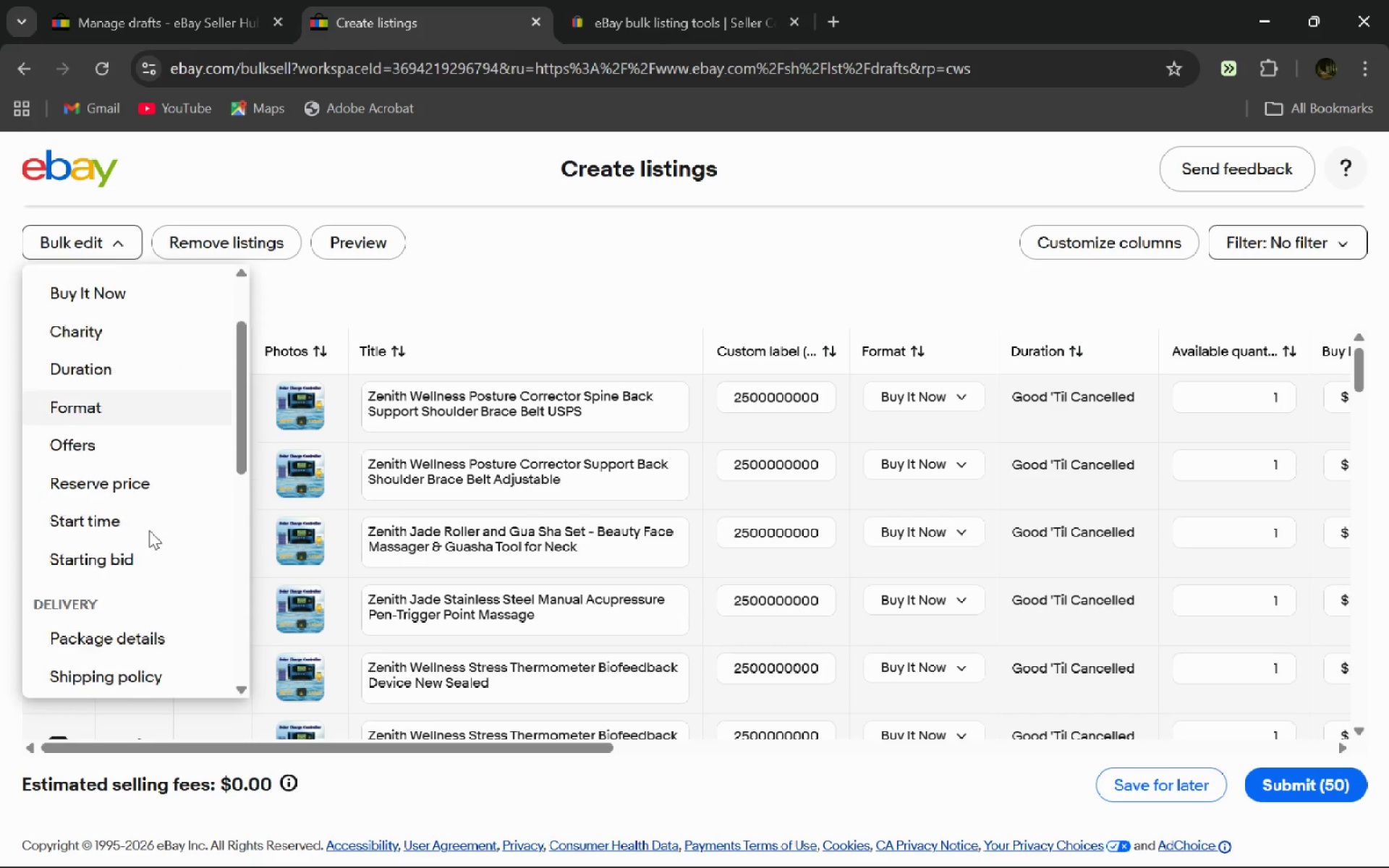 
left_click([157, 550])
 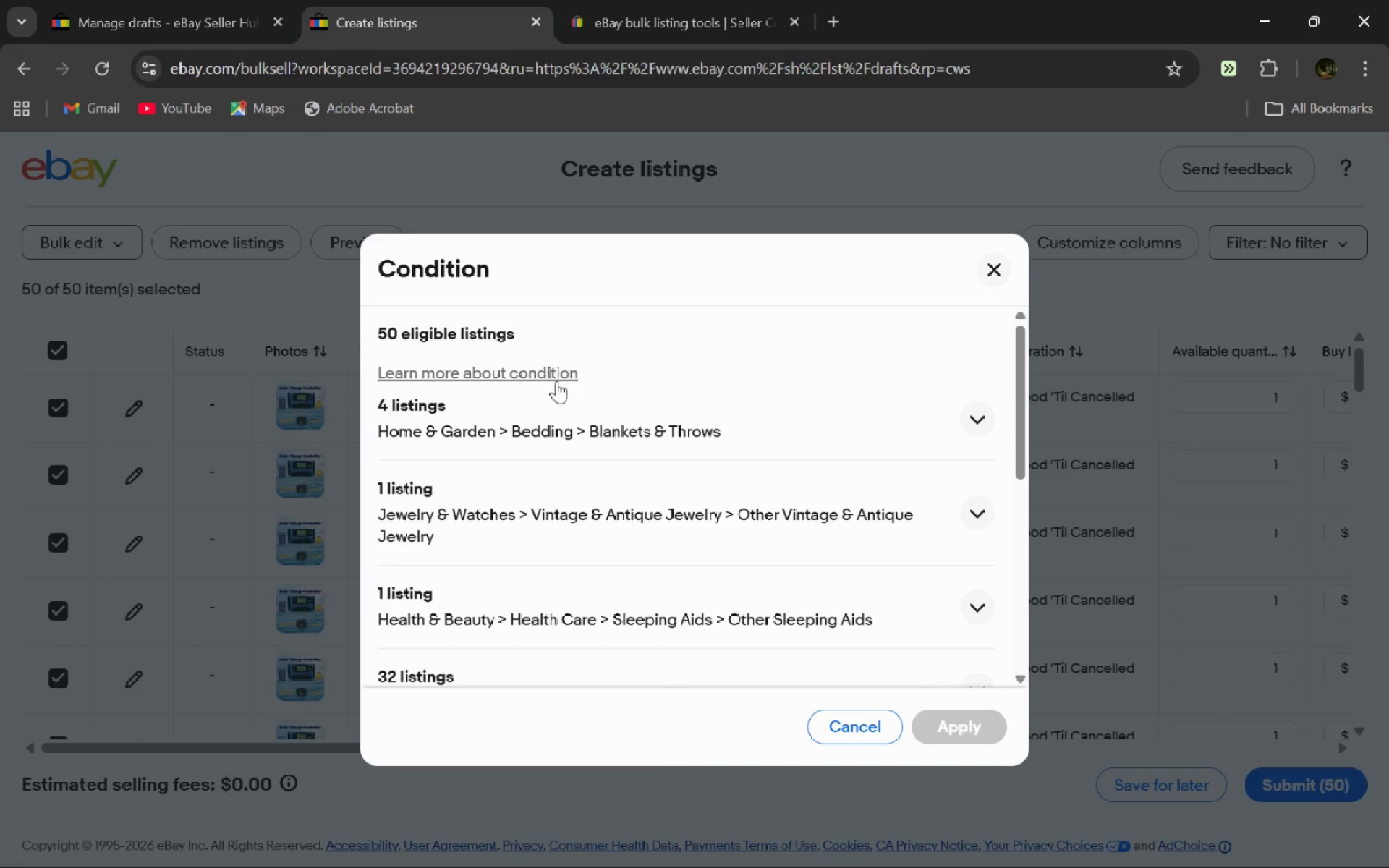 
wait(5.64)
 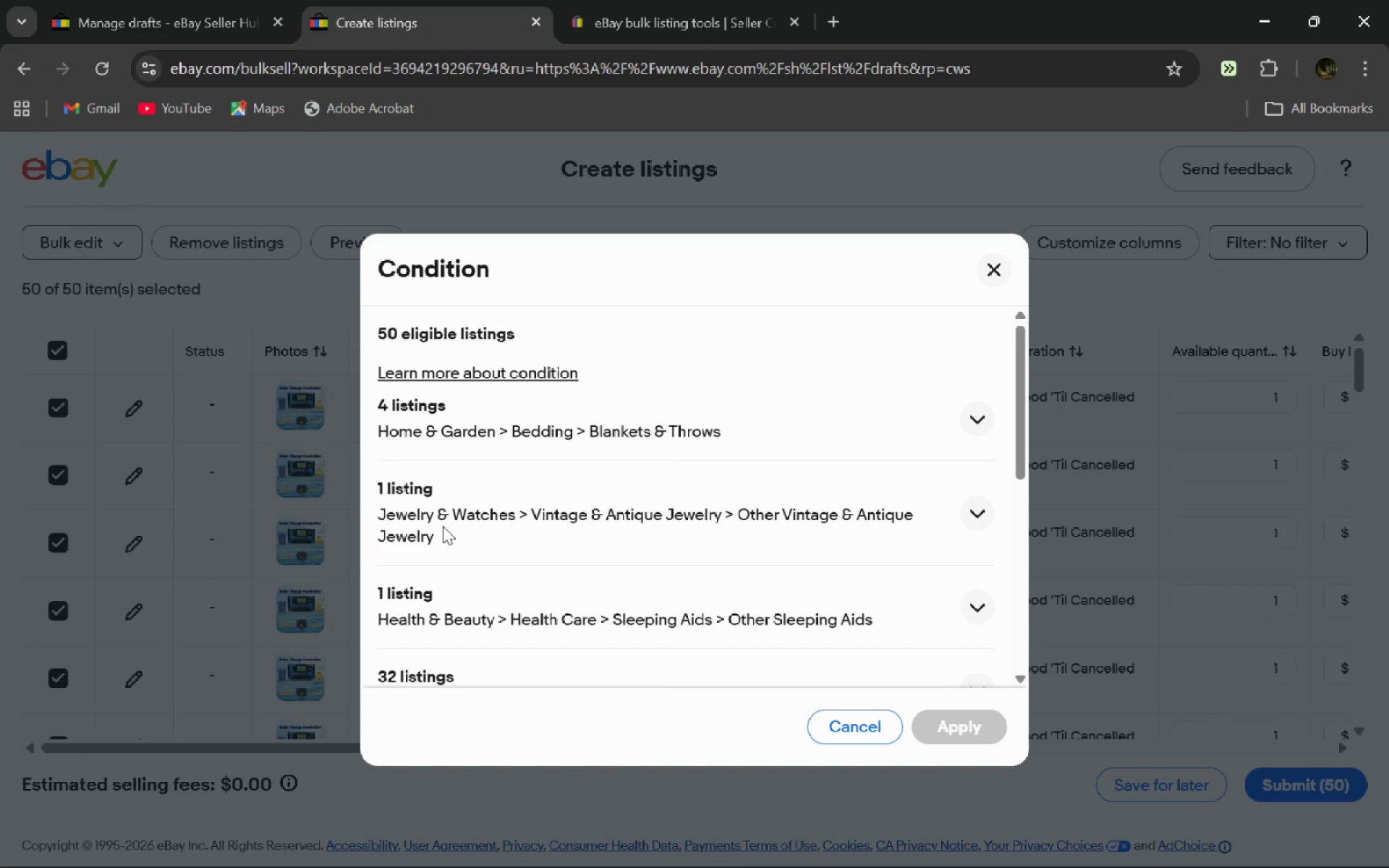 
left_click([986, 410])
 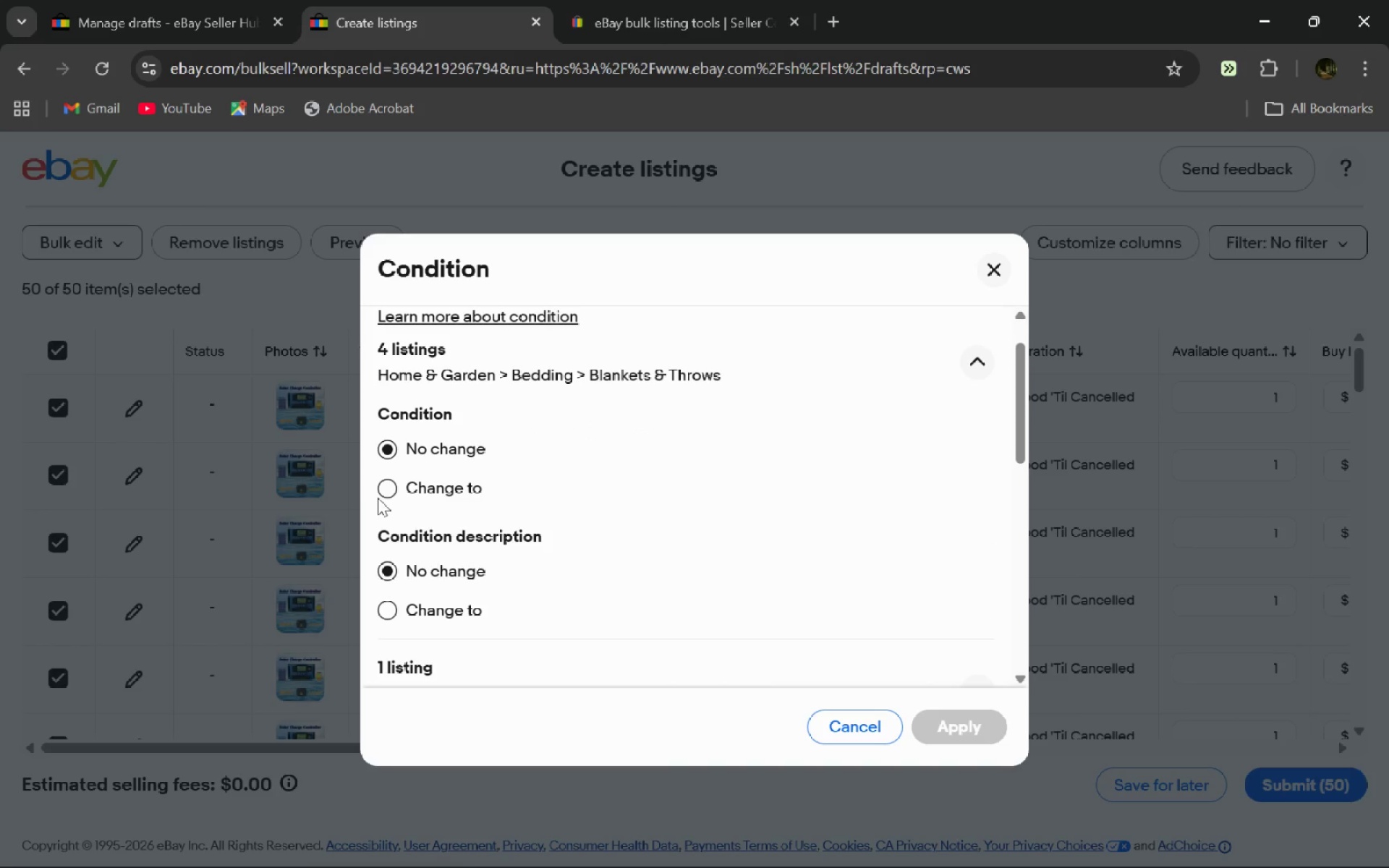 
left_click([378, 498])
 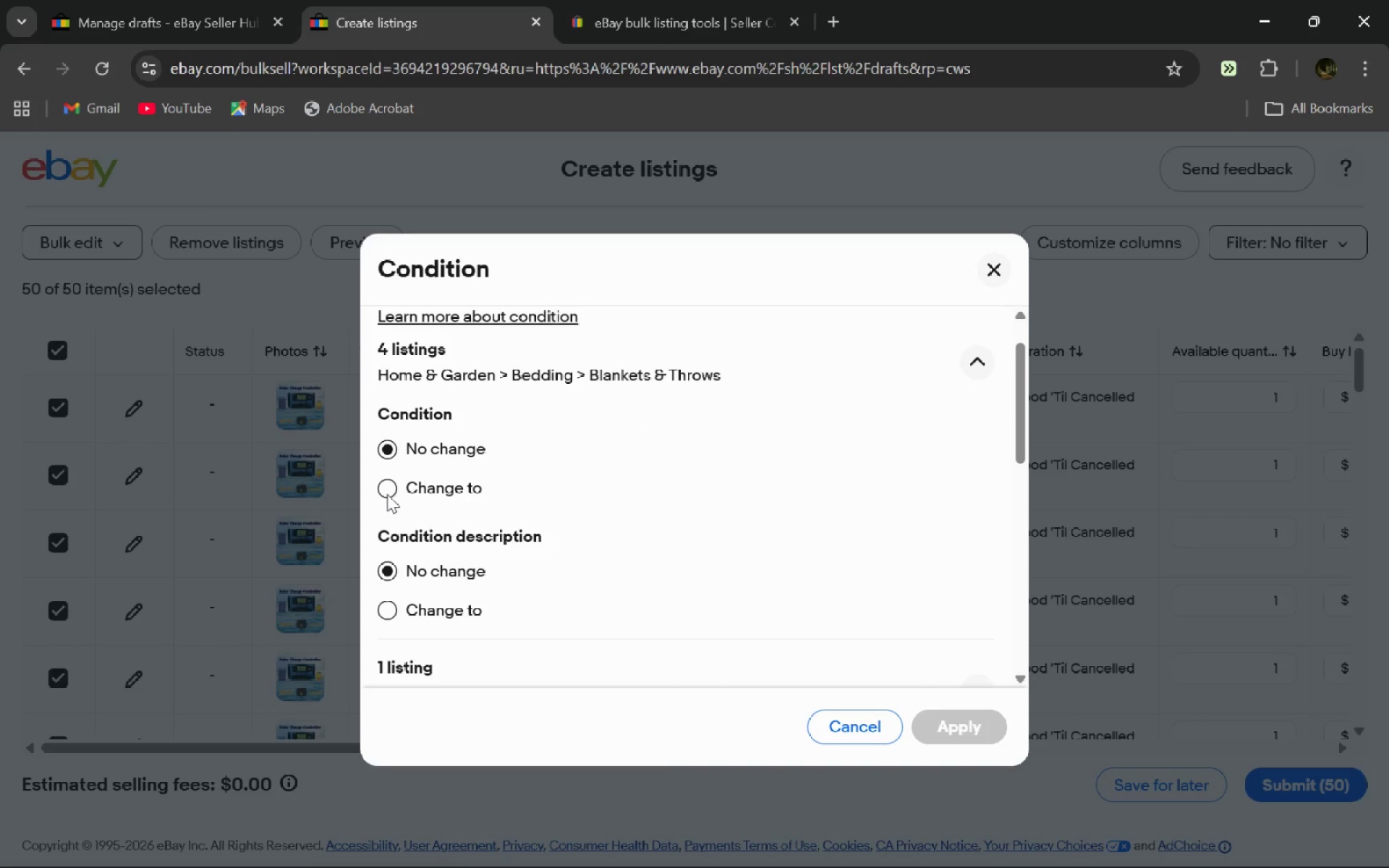 
left_click([387, 494])
 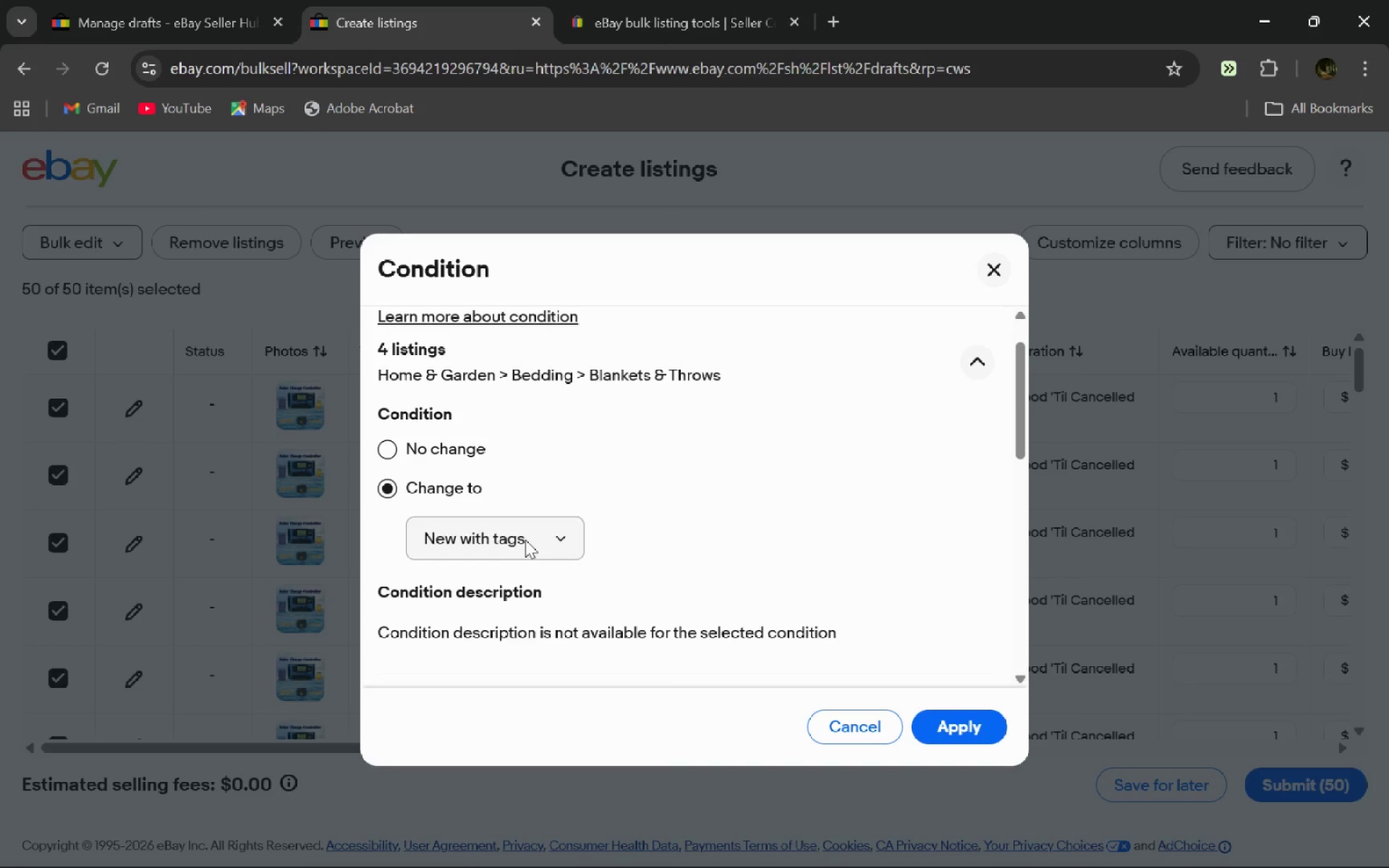 
left_click([525, 540])
 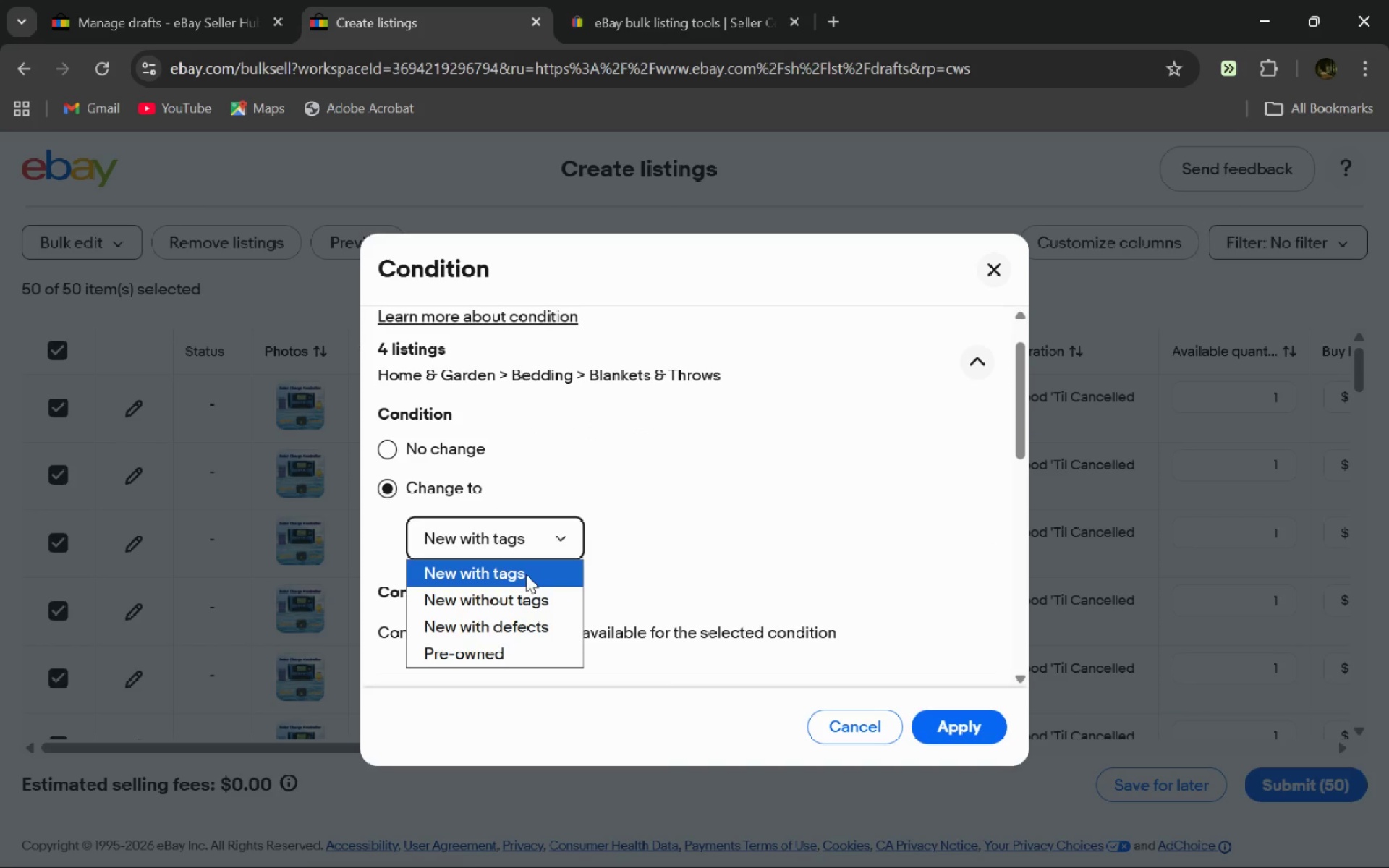 
left_click([526, 574])
 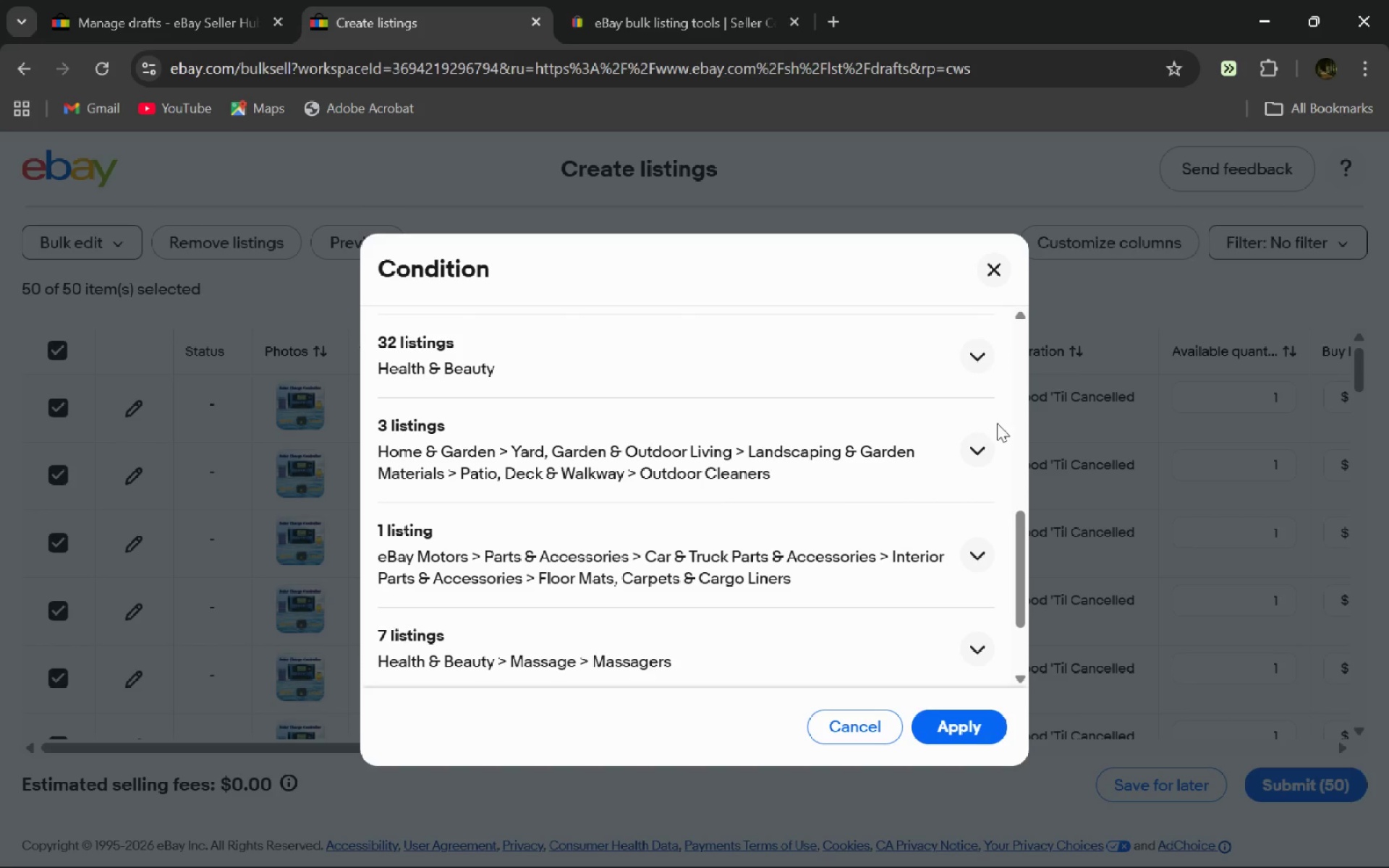 
left_click([981, 354])
 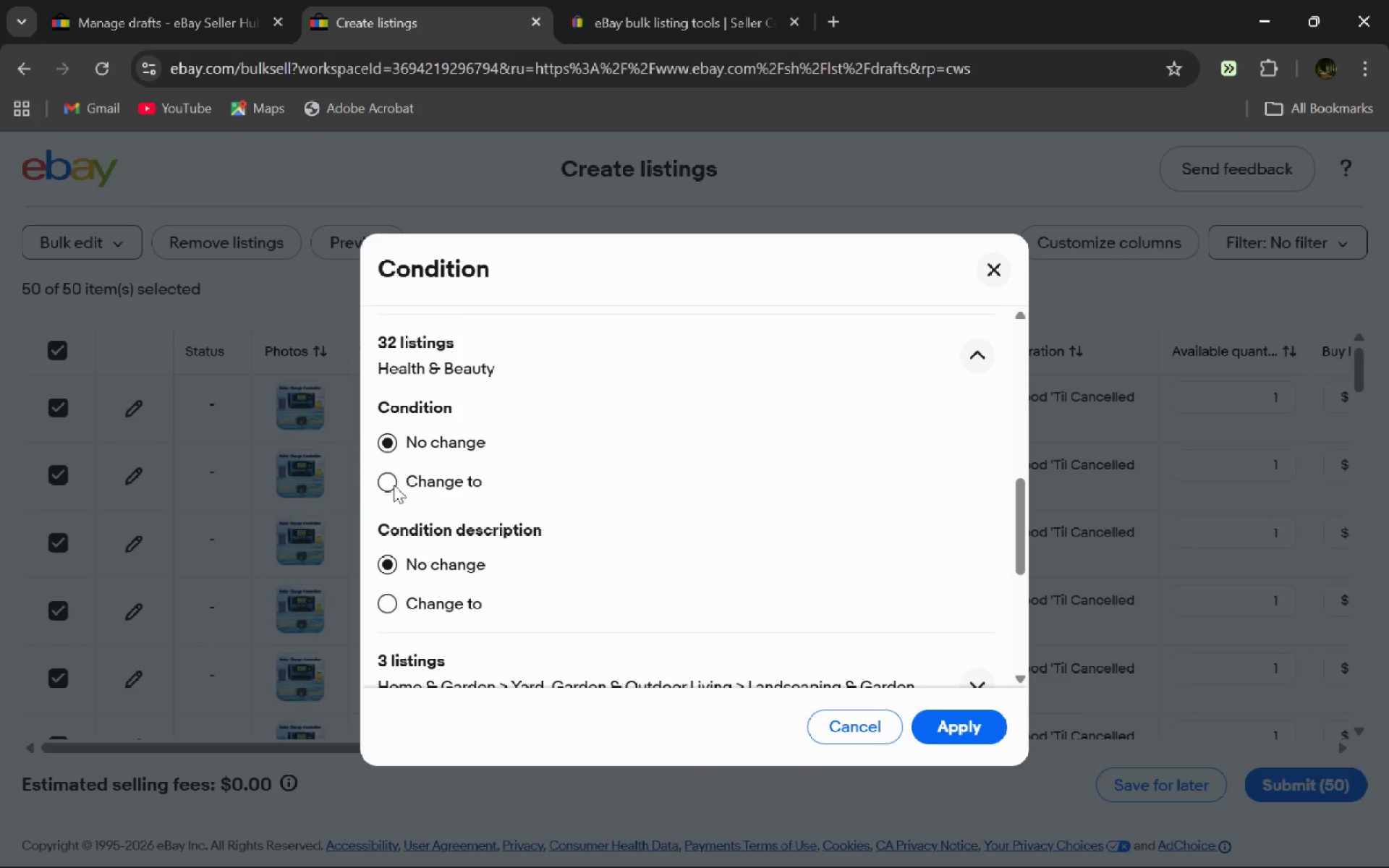 
left_click([395, 486])
 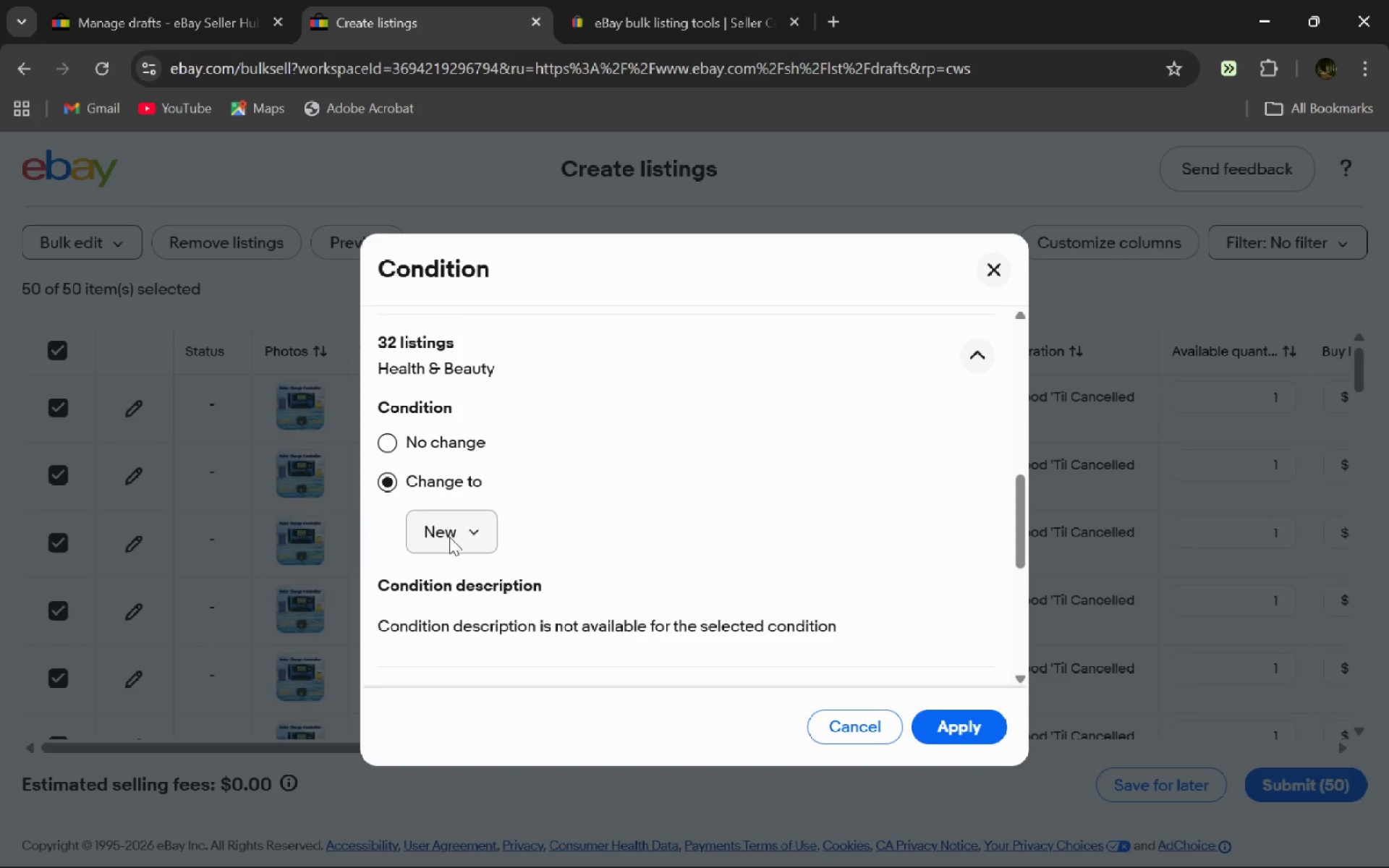 
left_click([449, 537])
 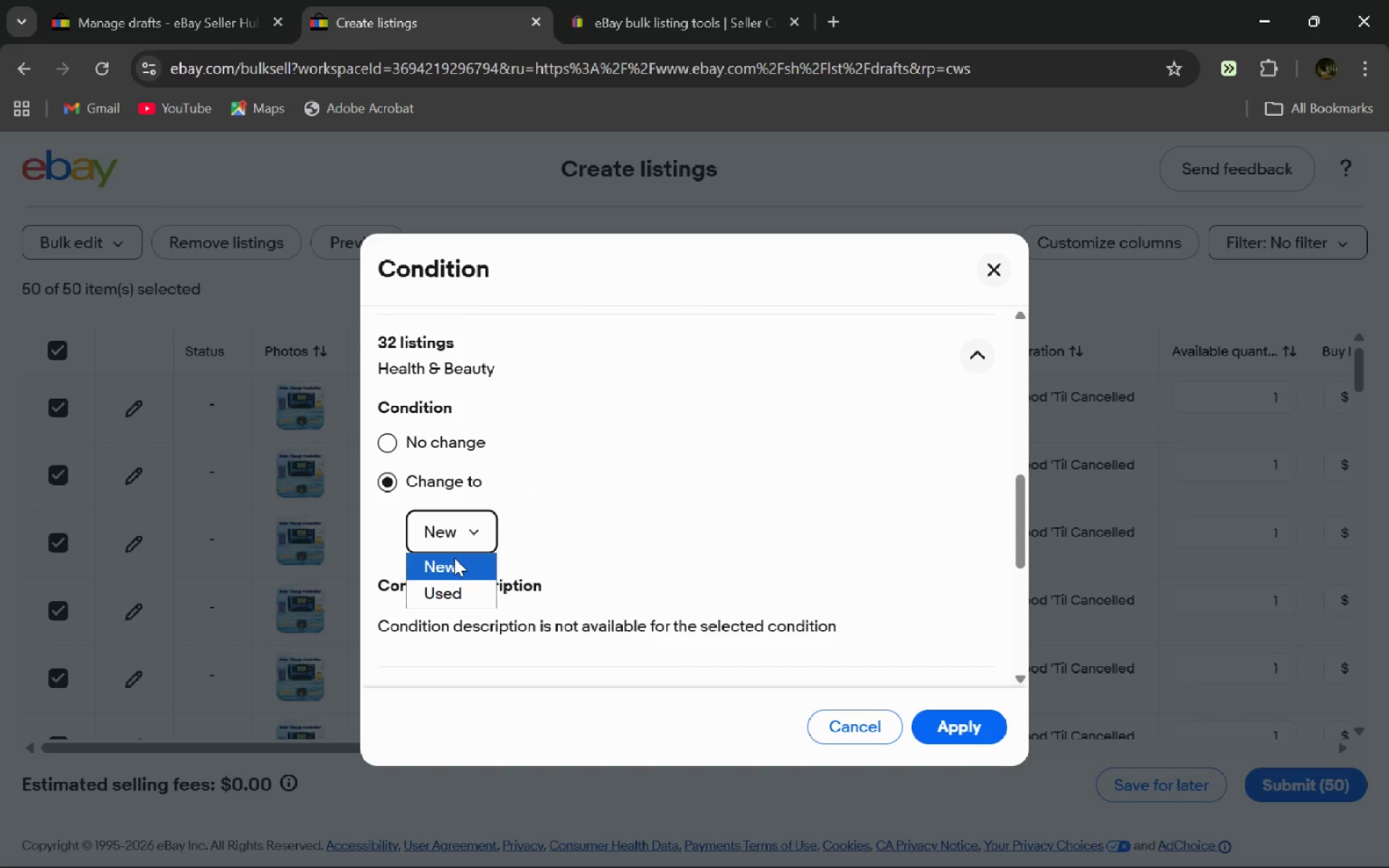 
left_click([454, 558])
 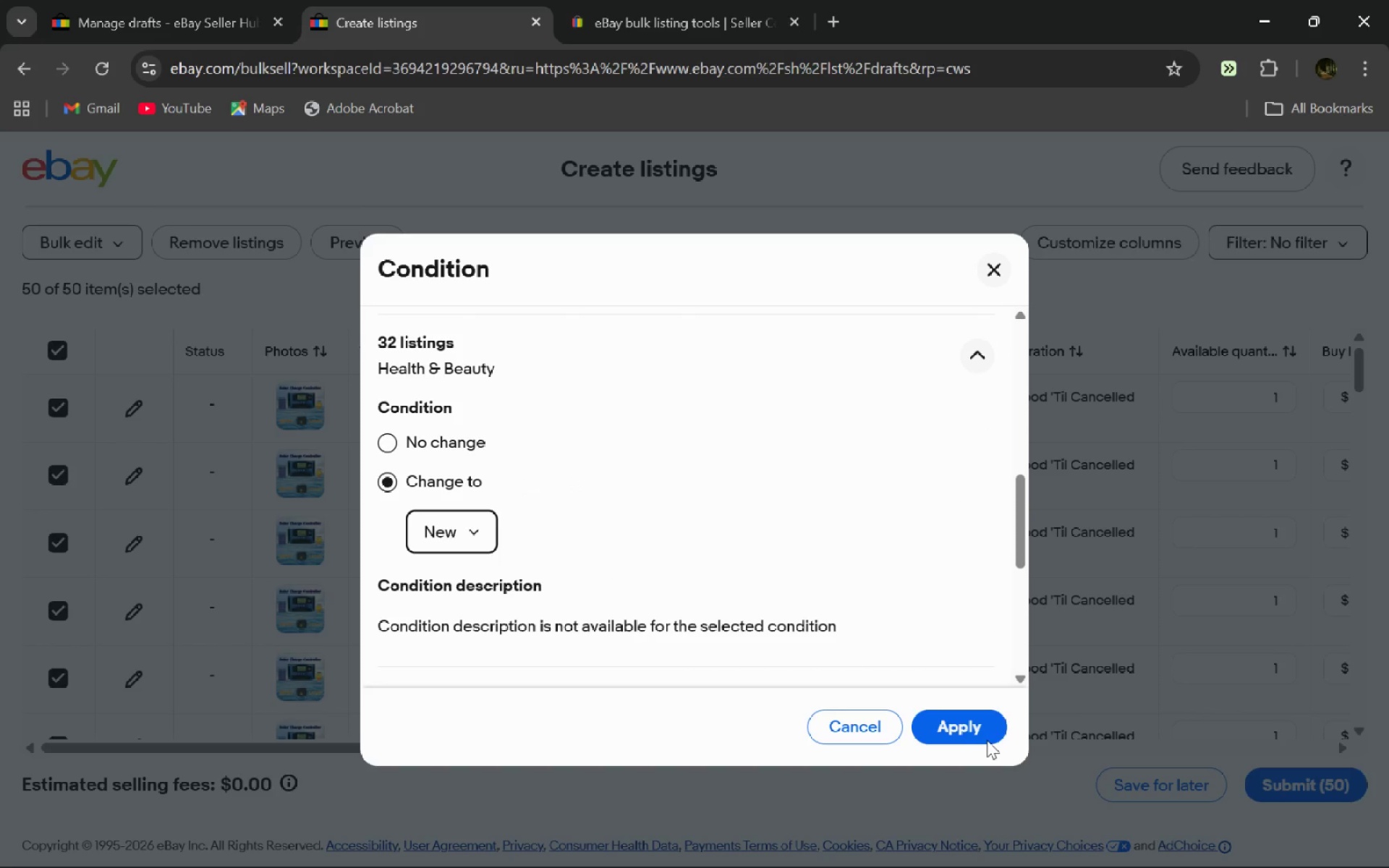 
left_click([987, 740])
 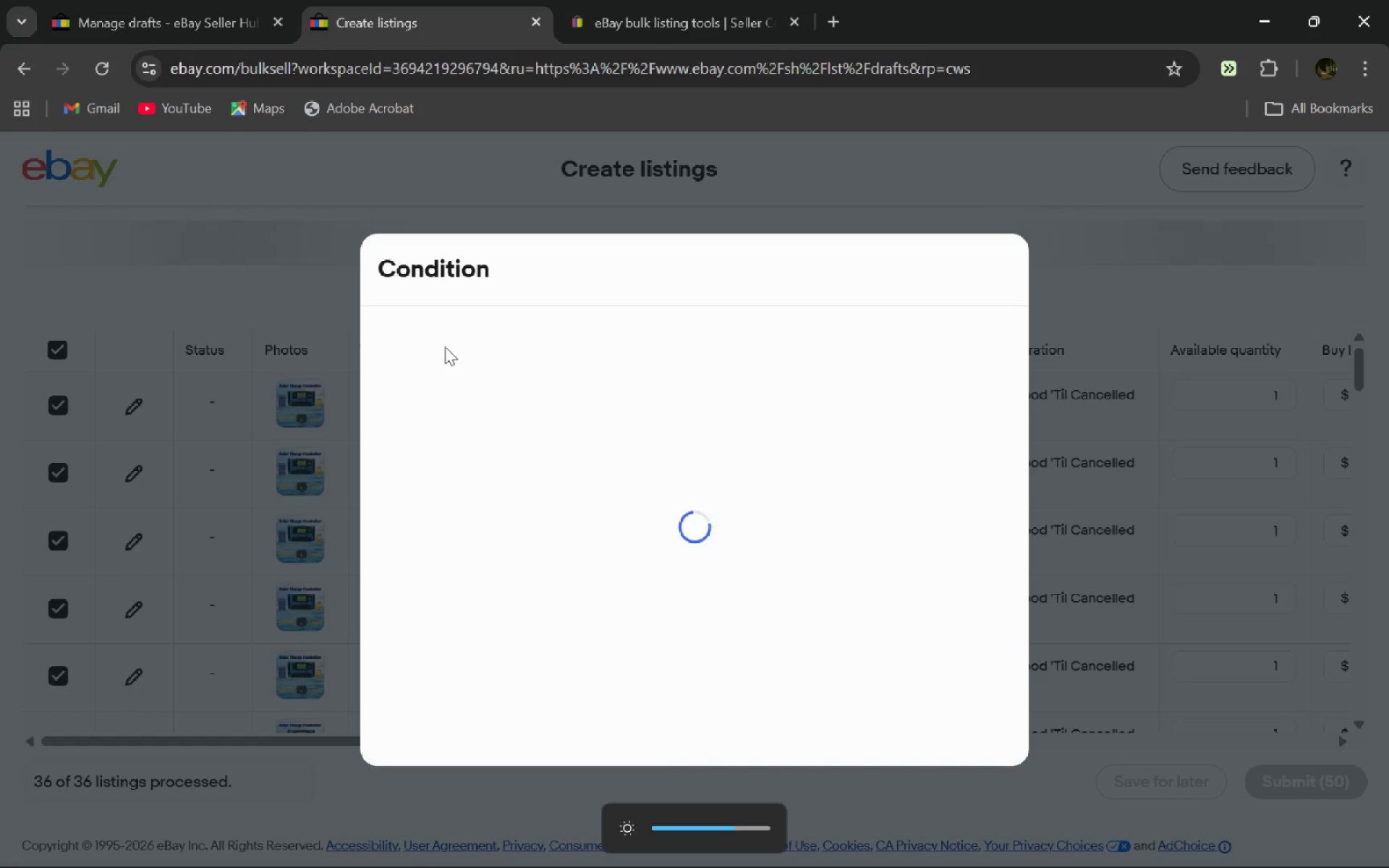 
wait(6.31)
 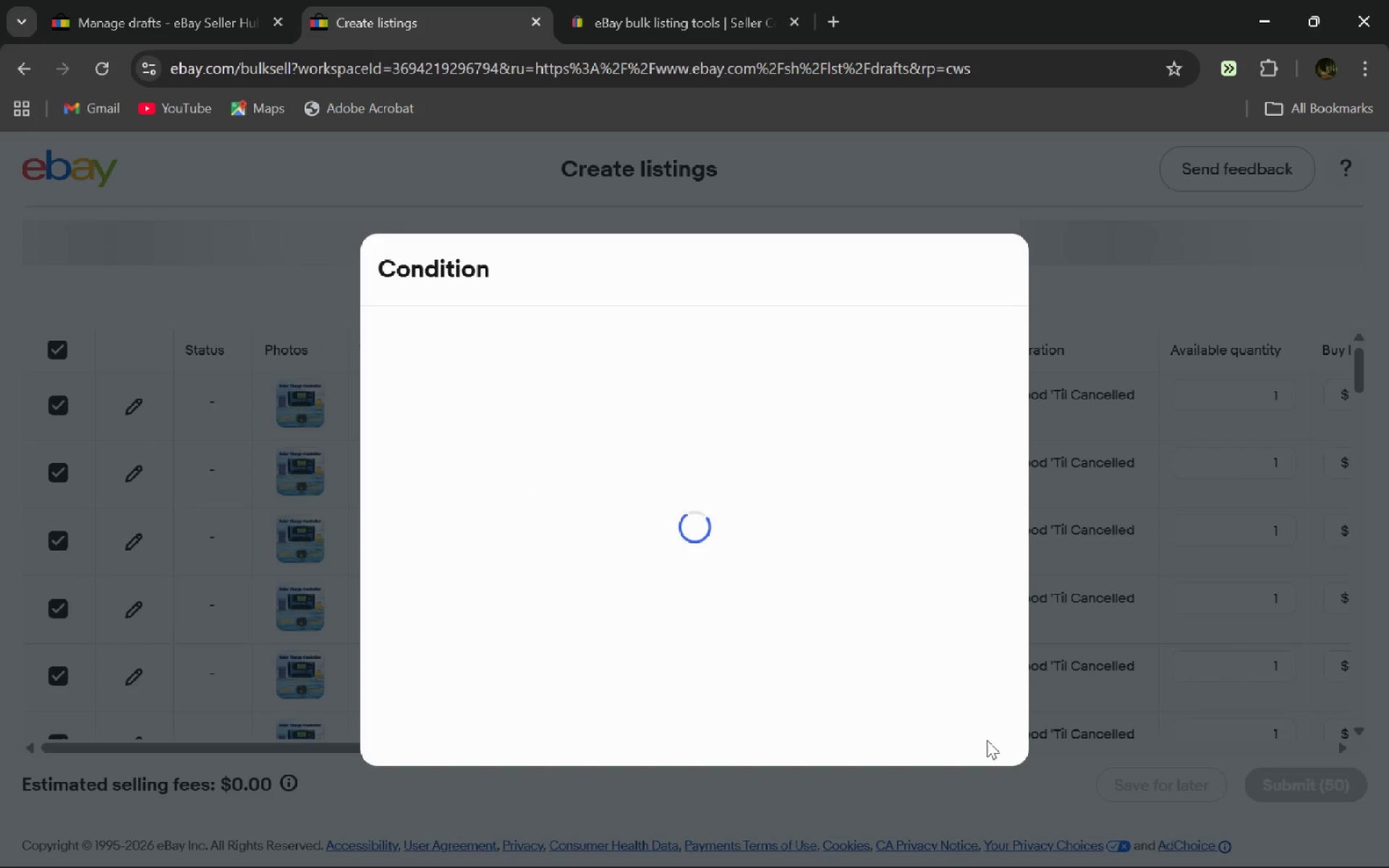 
left_click([662, 28])
 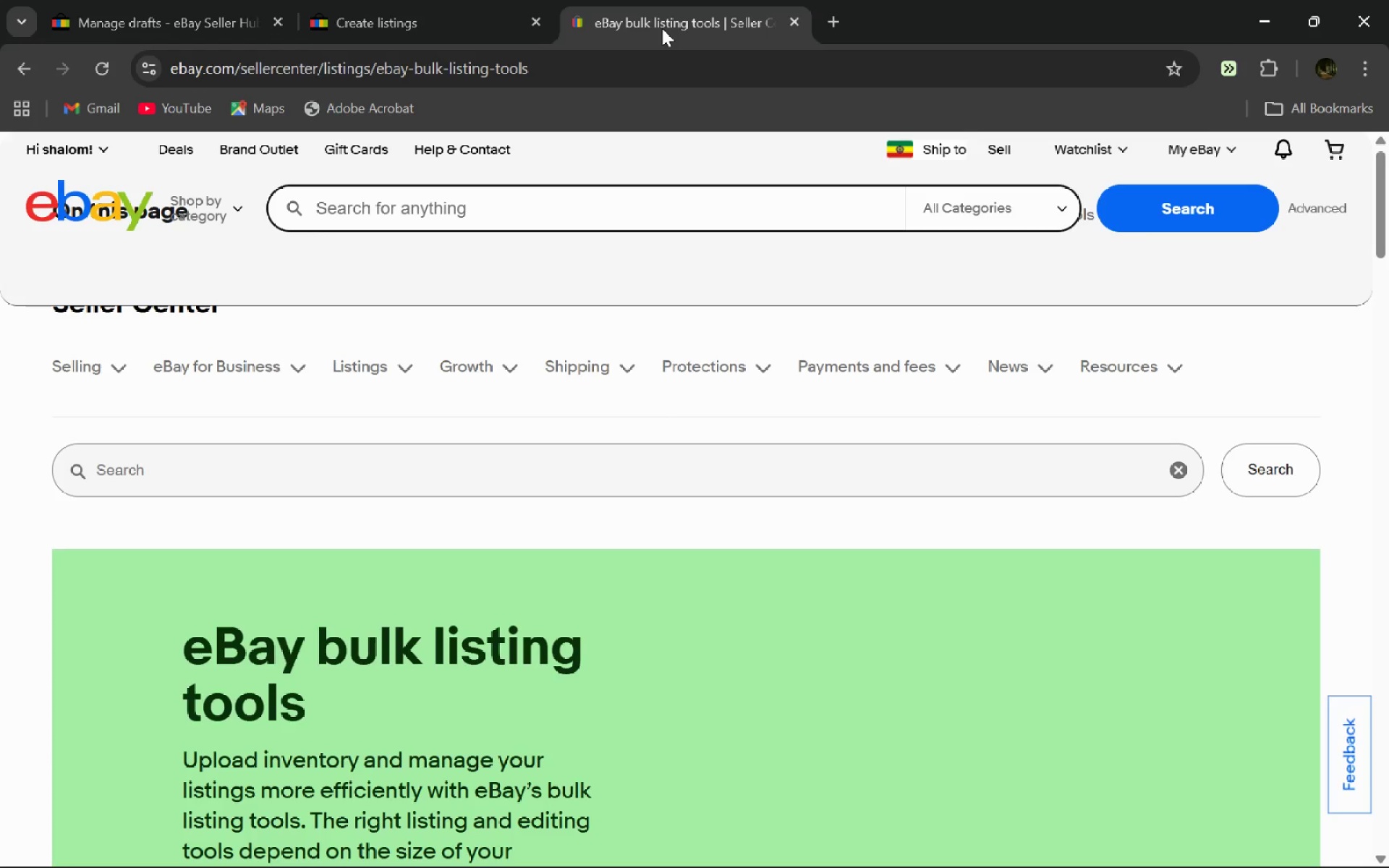 
key(Alt+AltLeft)
 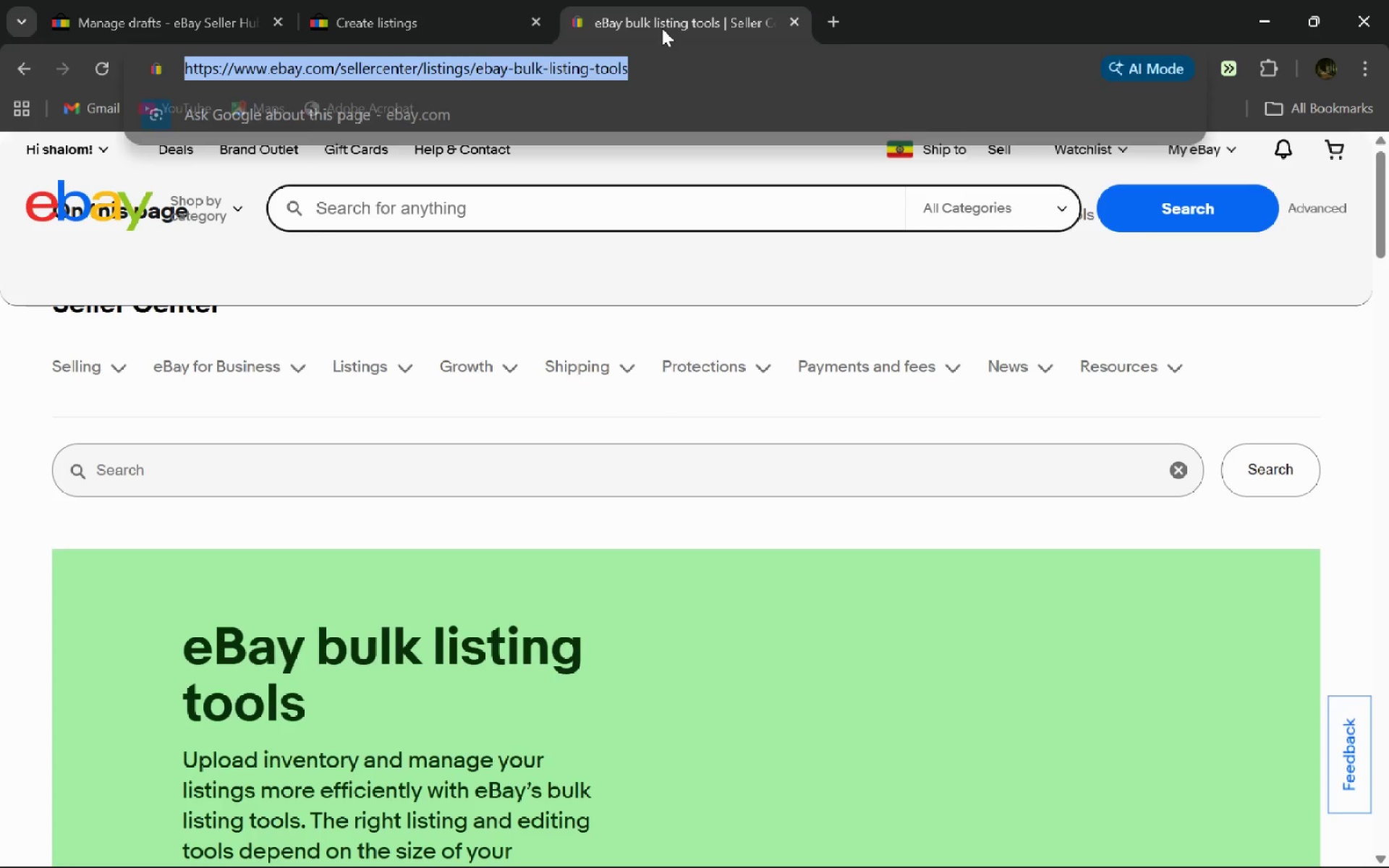 
type(dgoogle sheet)
 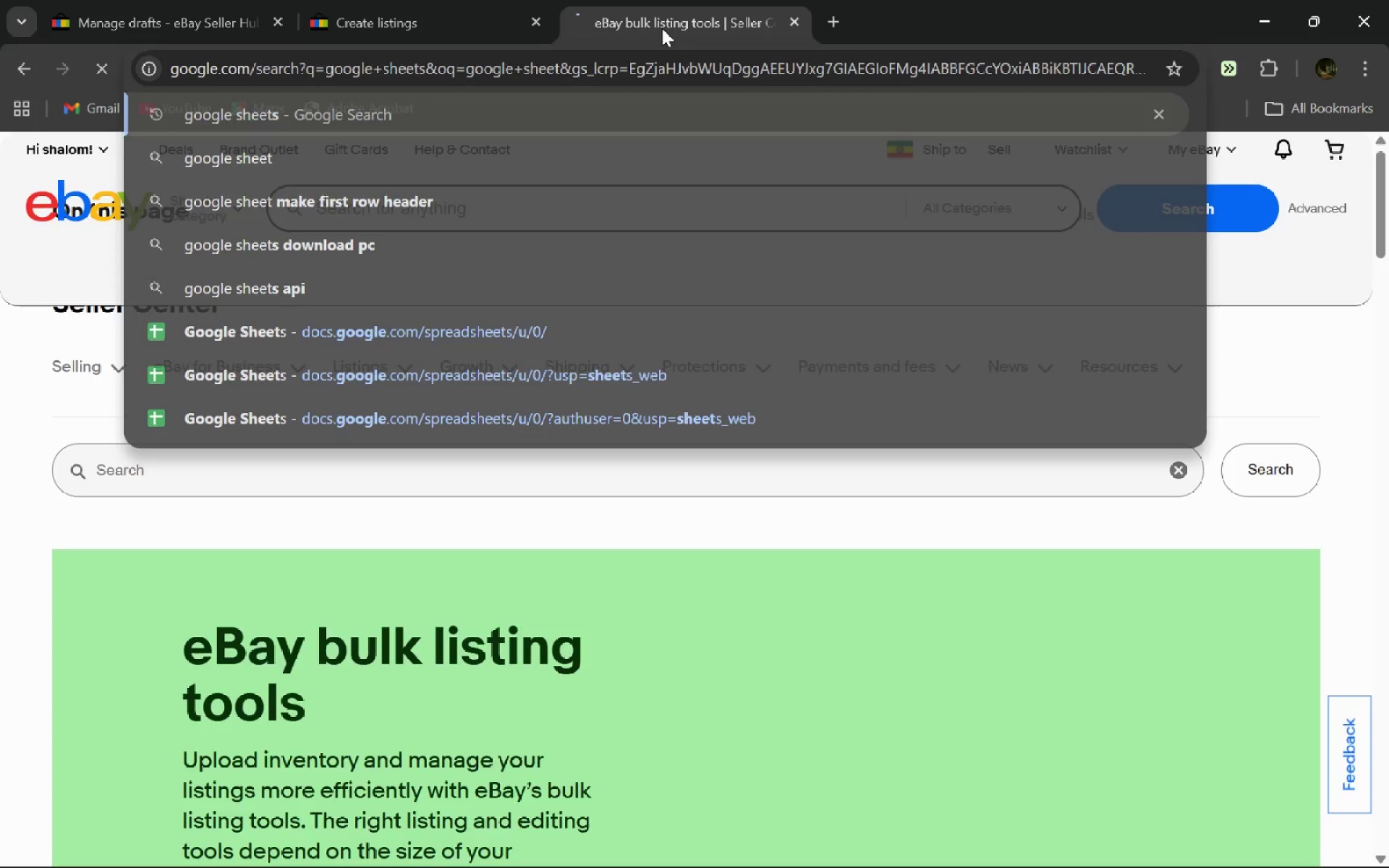 
key(Enter)
 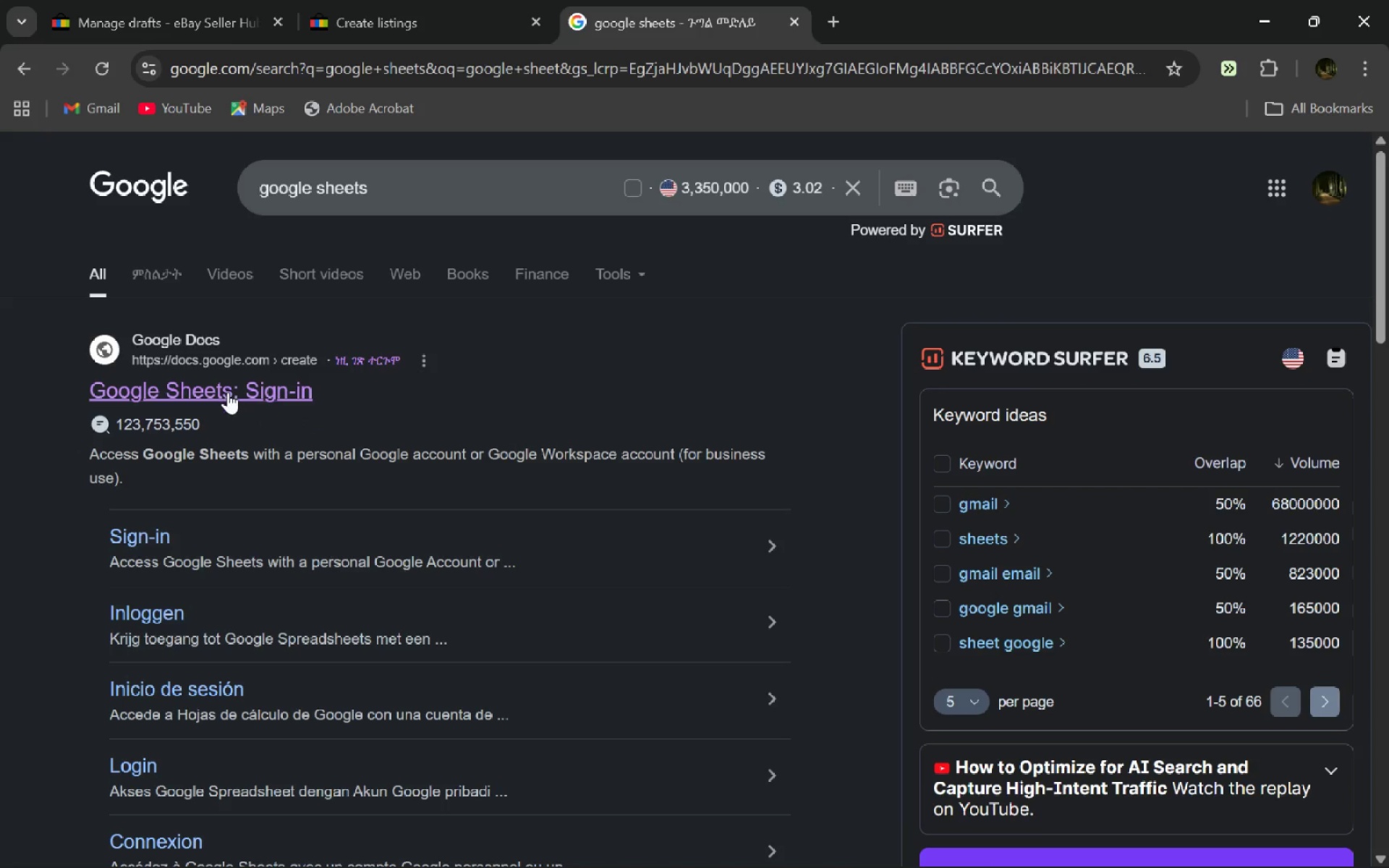 
left_click([227, 392])
 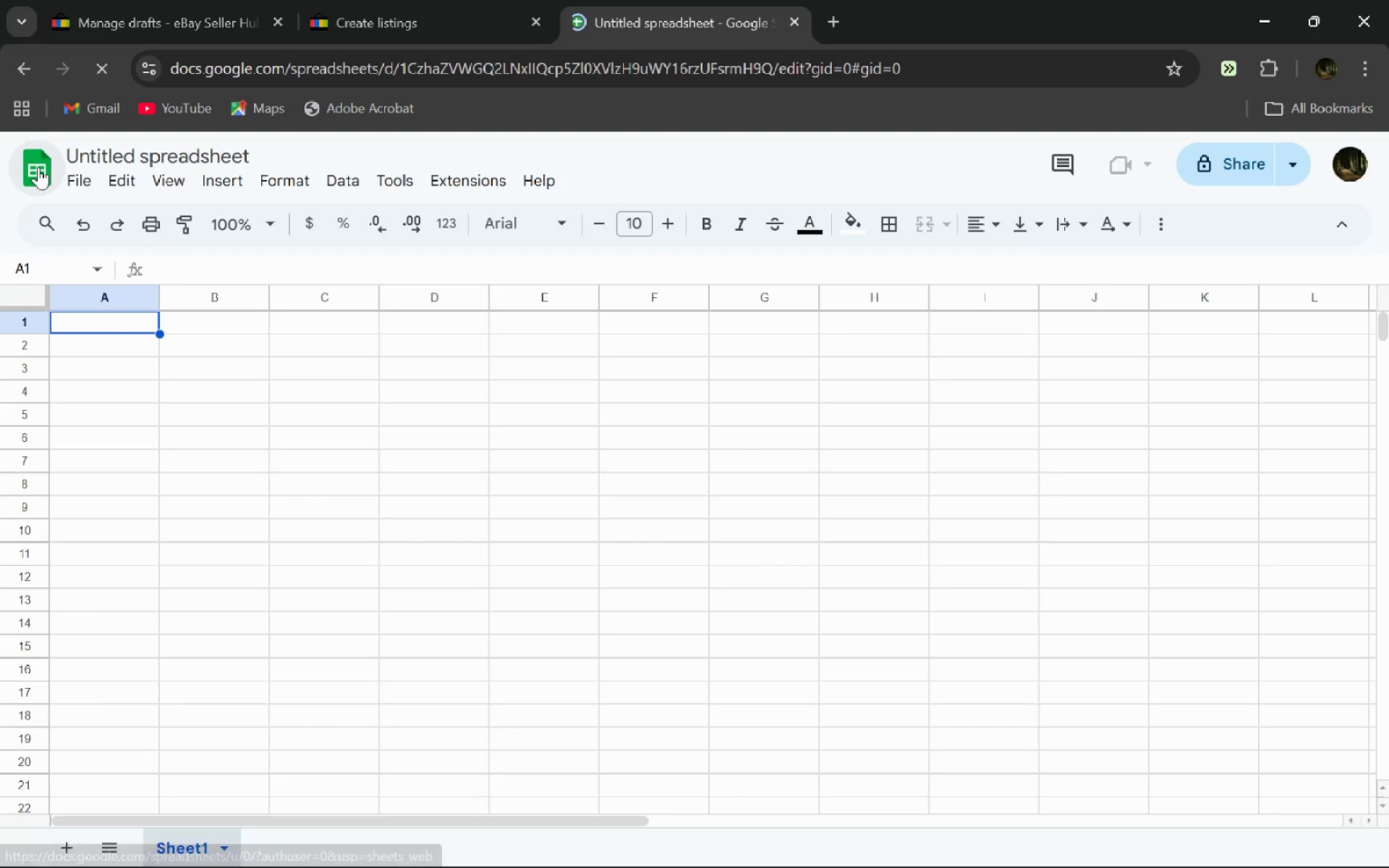 
left_click([38, 169])
 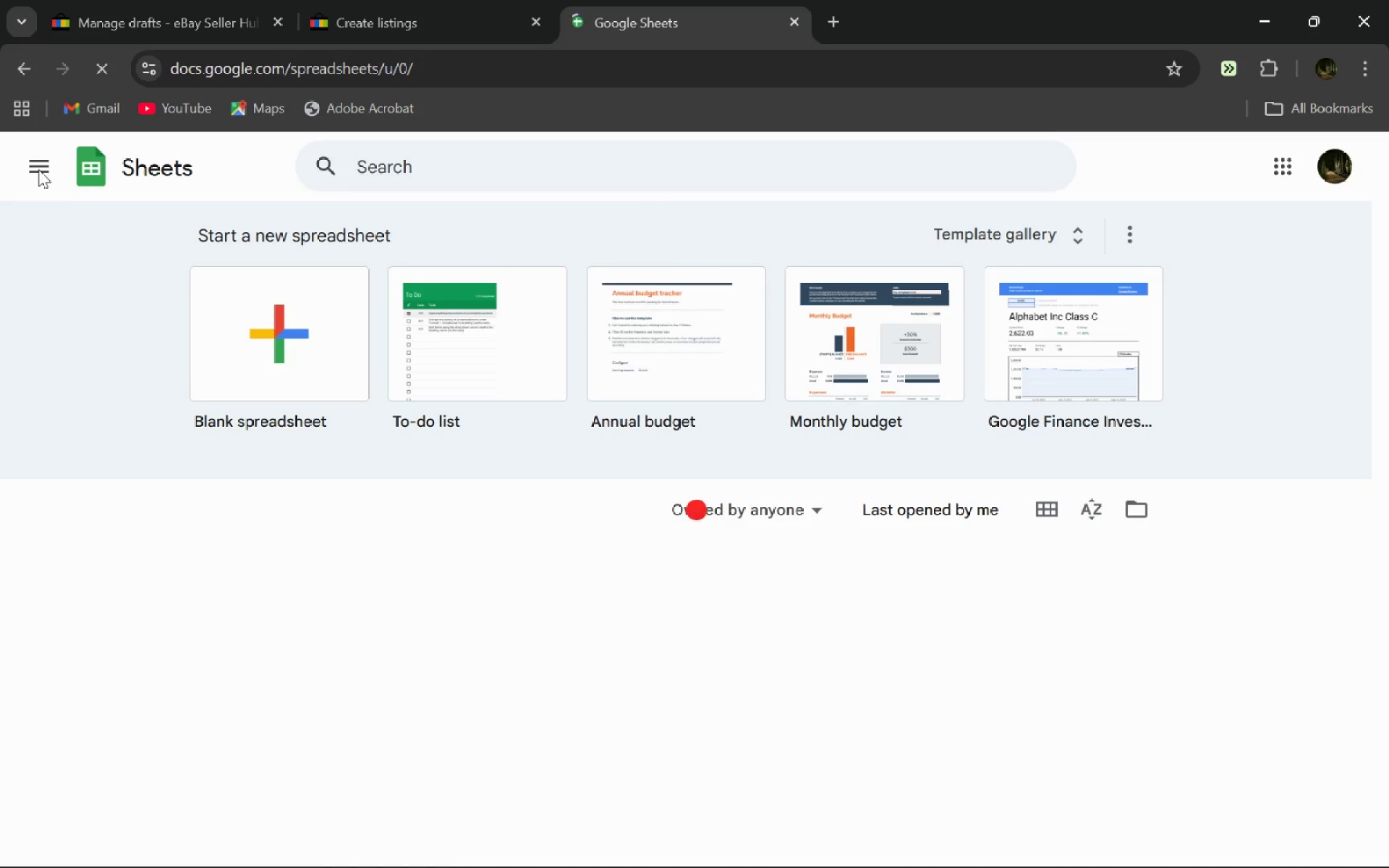 
mouse_move([467, 590])
 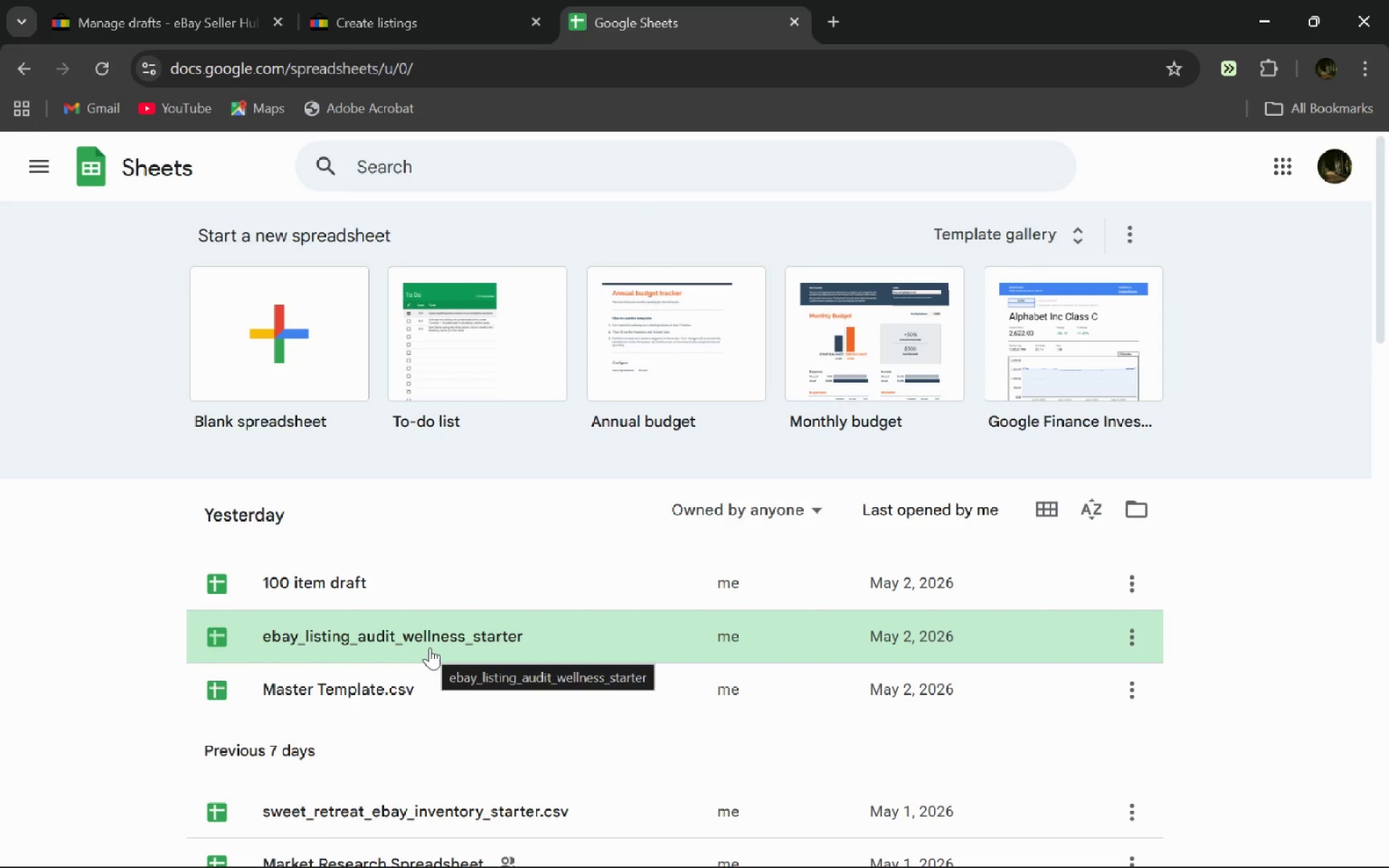 
double_click([430, 647])
 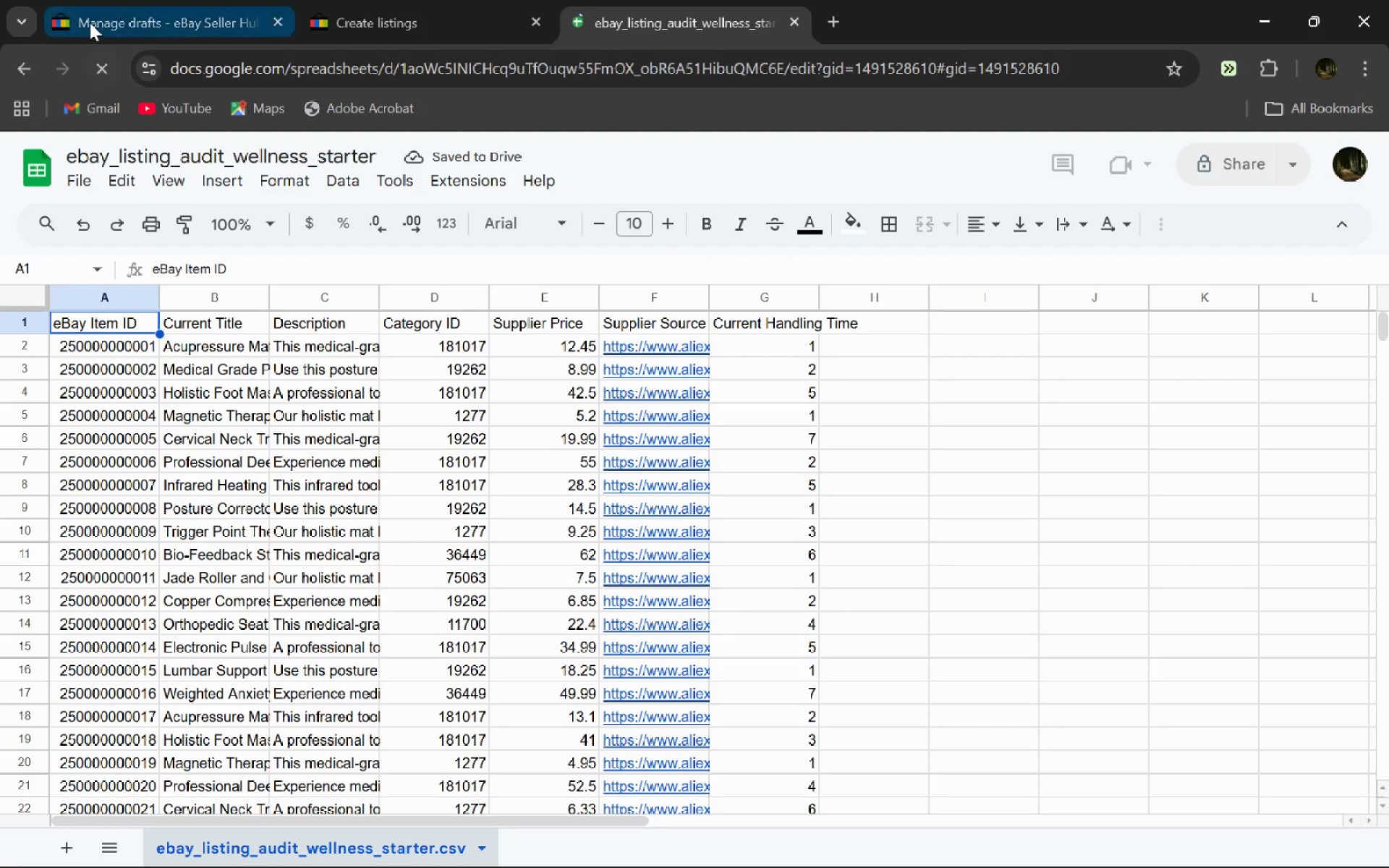 
left_click([6, 85])
 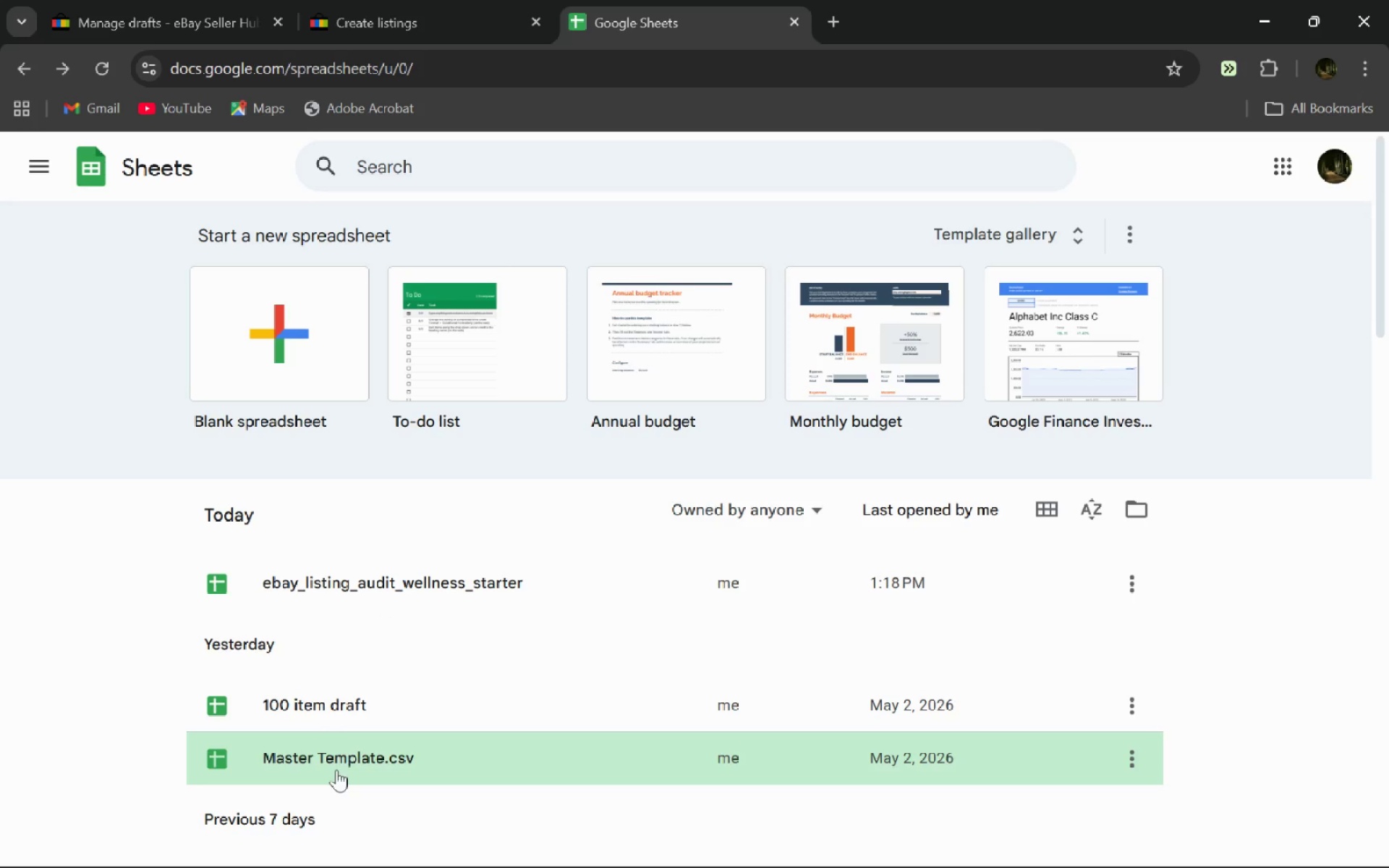 
wait(5.2)
 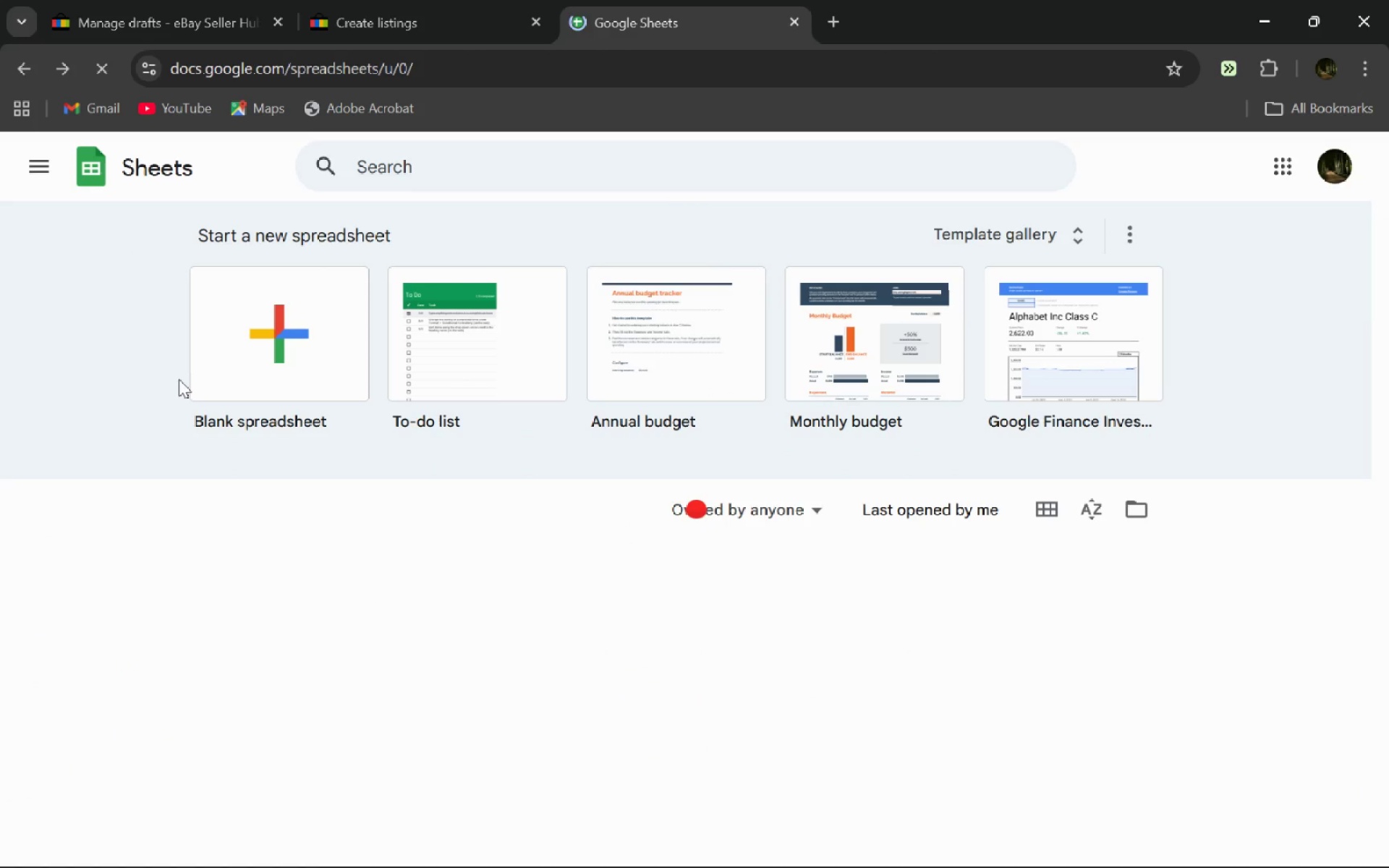 
double_click([342, 712])
 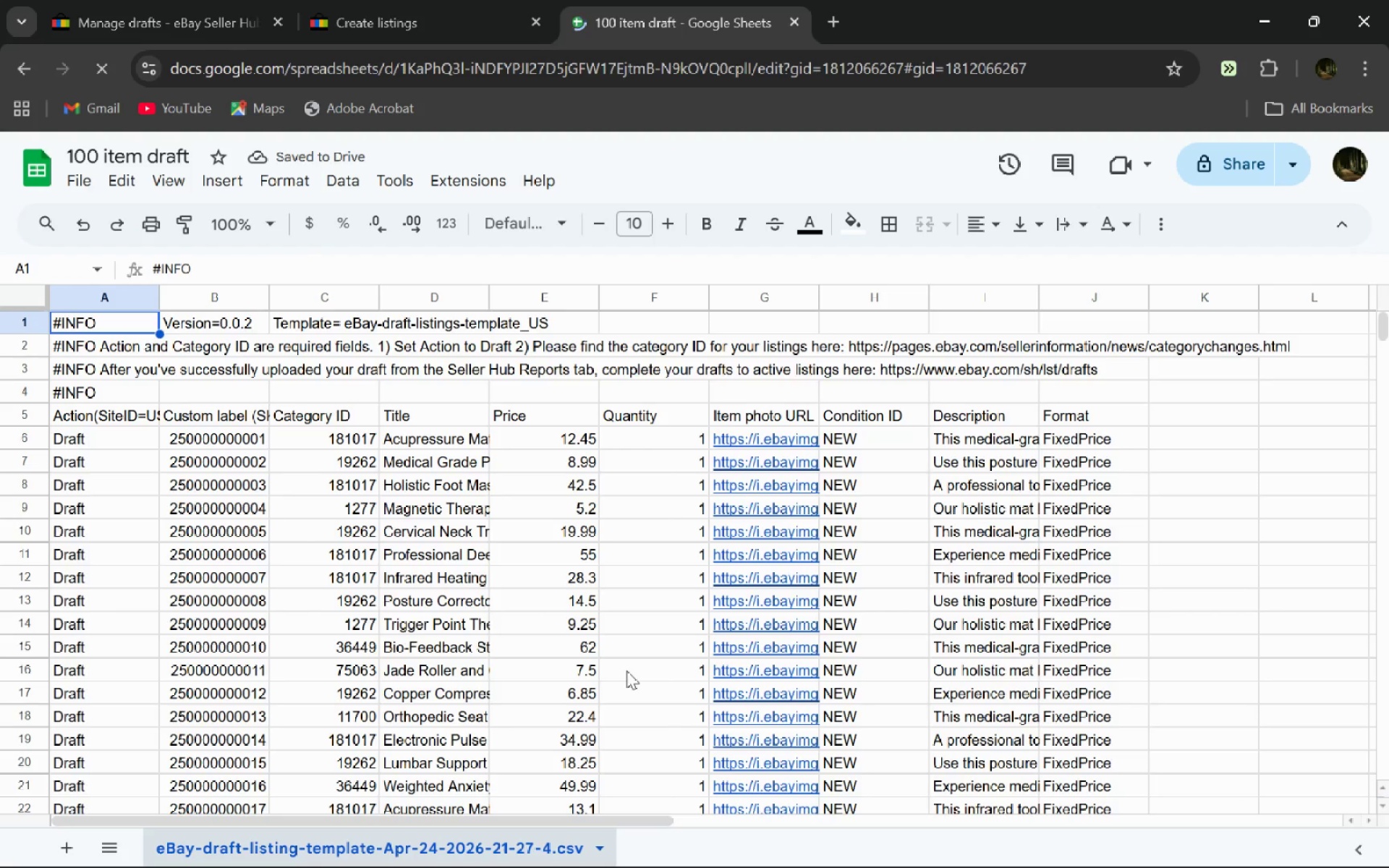 
double_click([973, 433])
 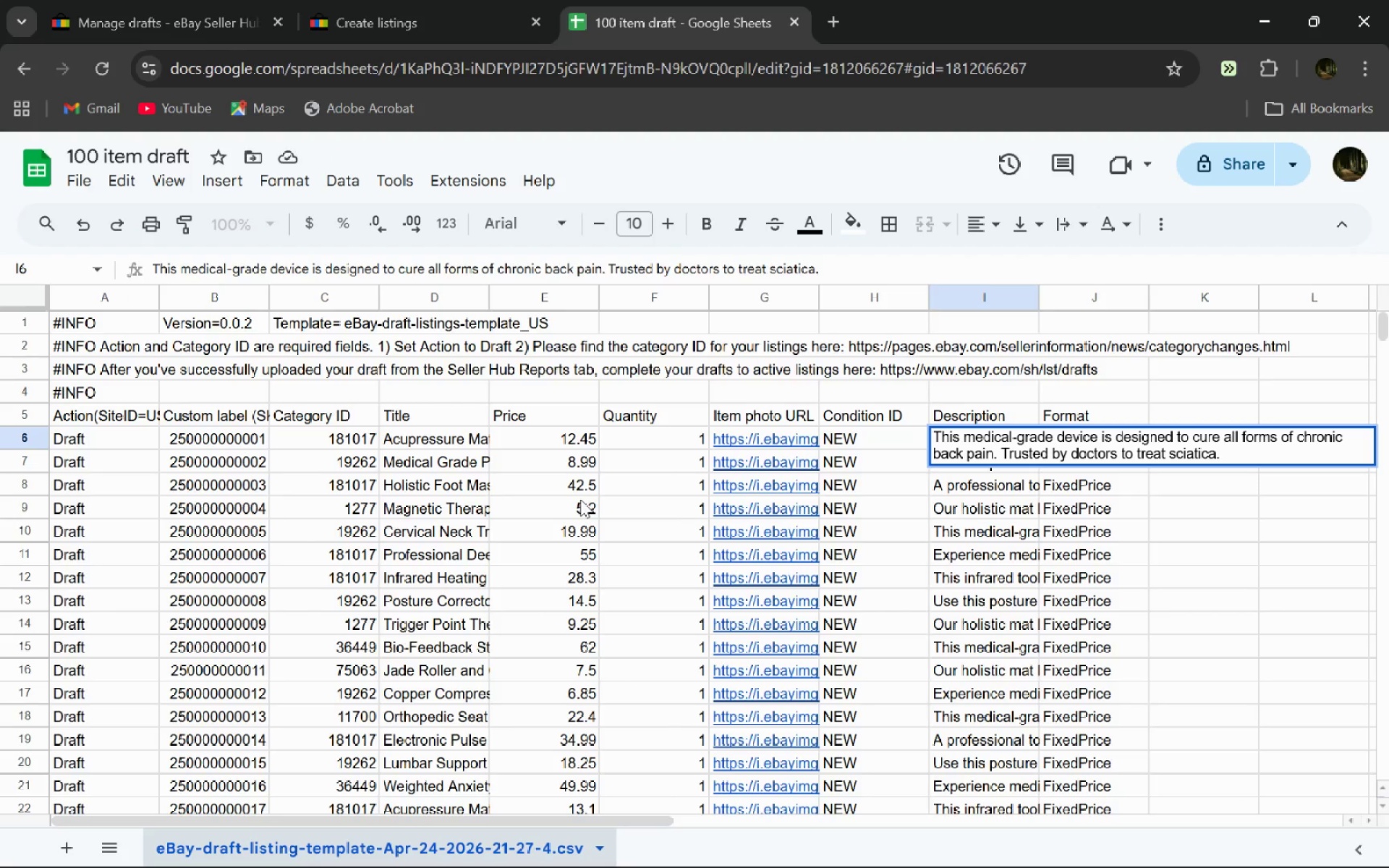 
left_click([580, 499])
 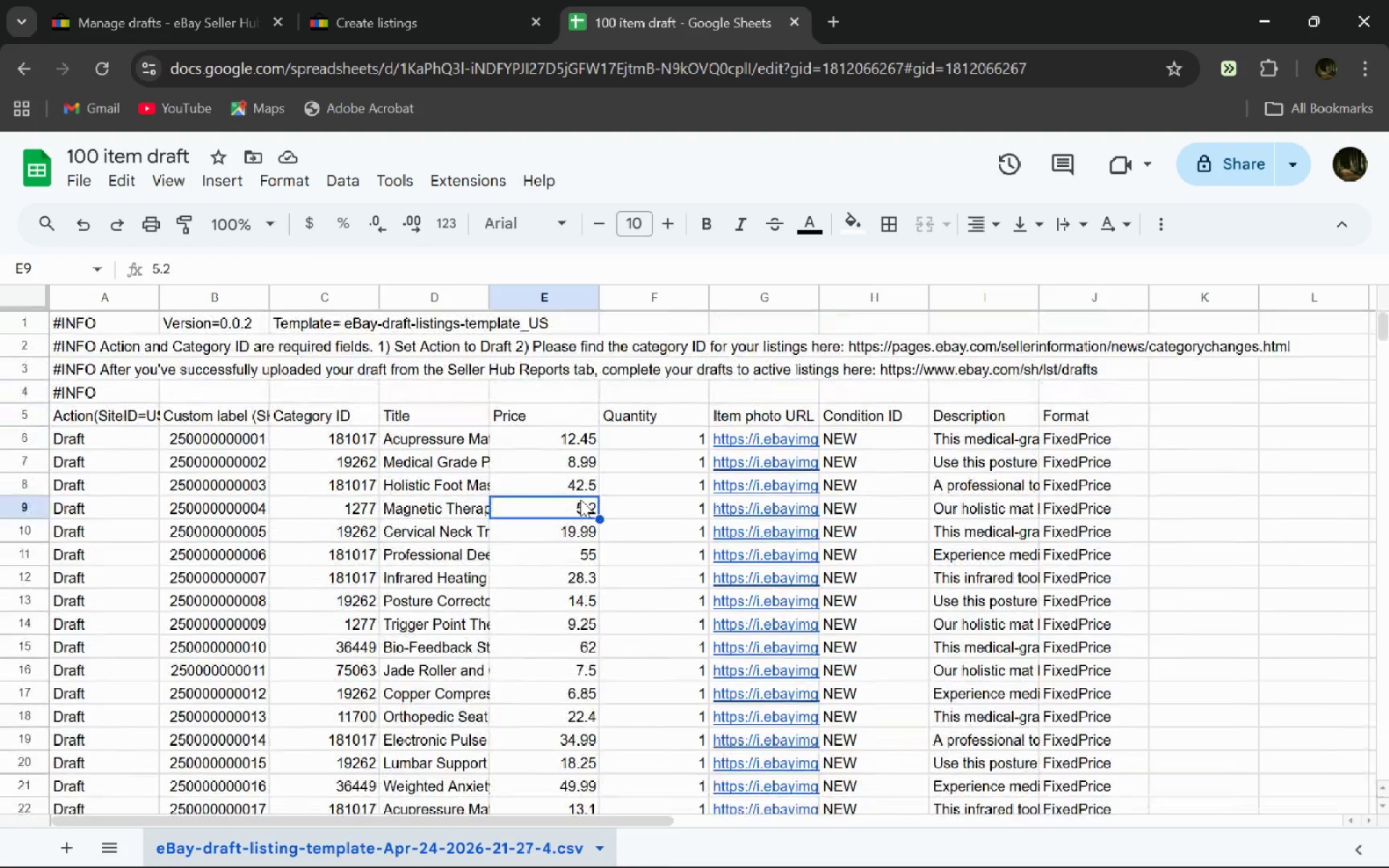 
wait(5.88)
 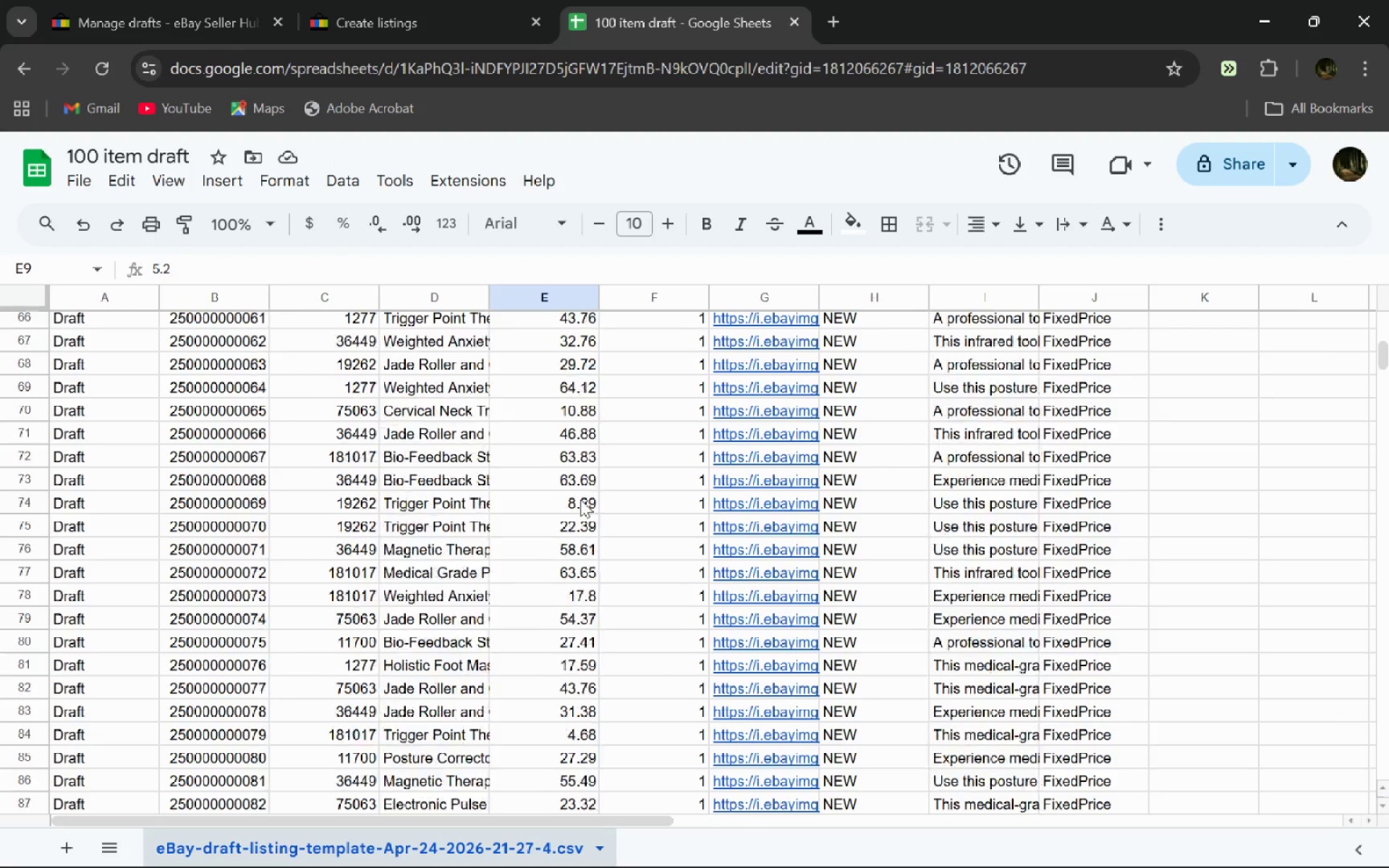 
left_click([944, 433])
 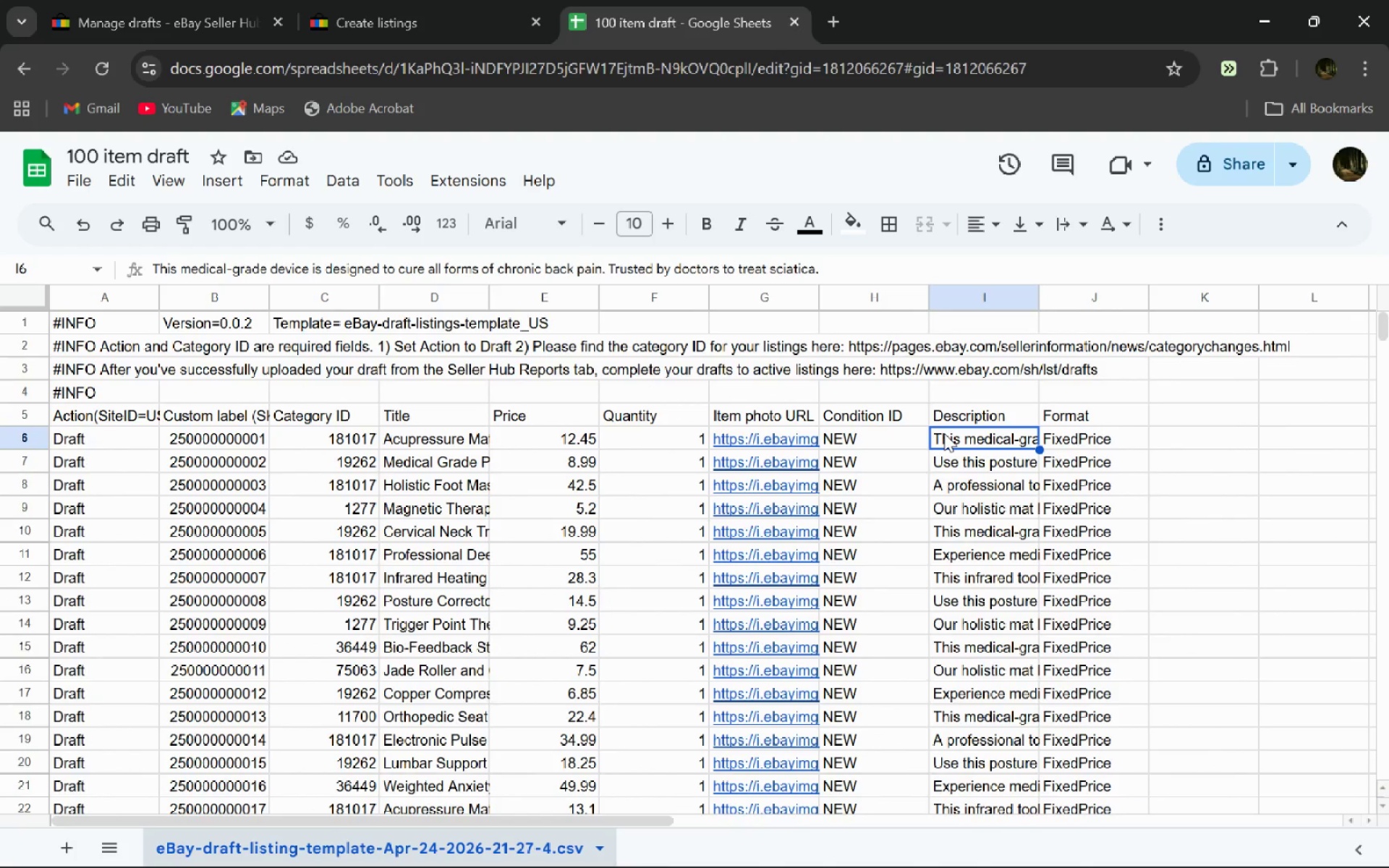 
left_click_drag(start_coordinate=[944, 433], to_coordinate=[948, 457])
 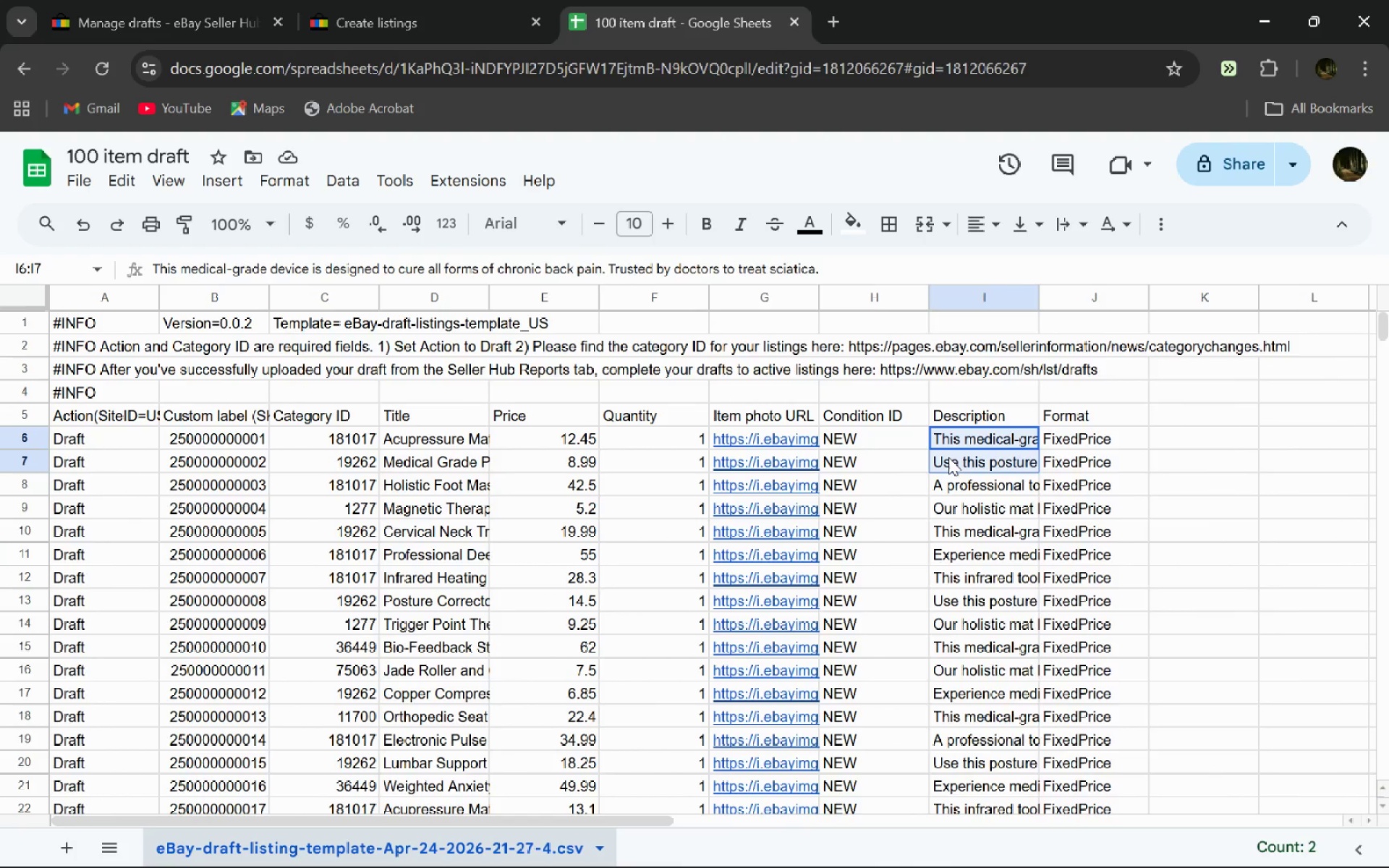 
right_click([948, 457])
 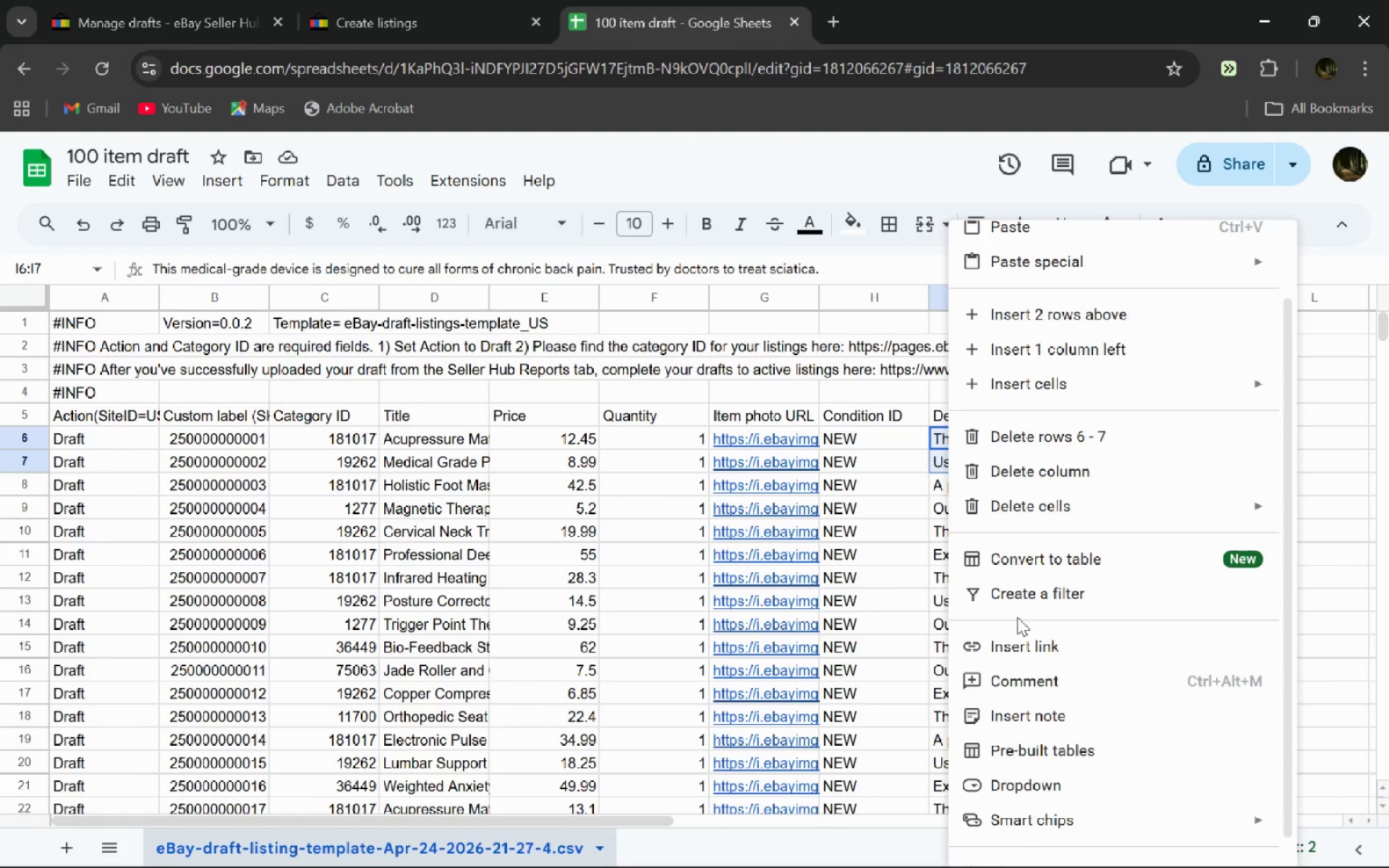 
wait(9.53)
 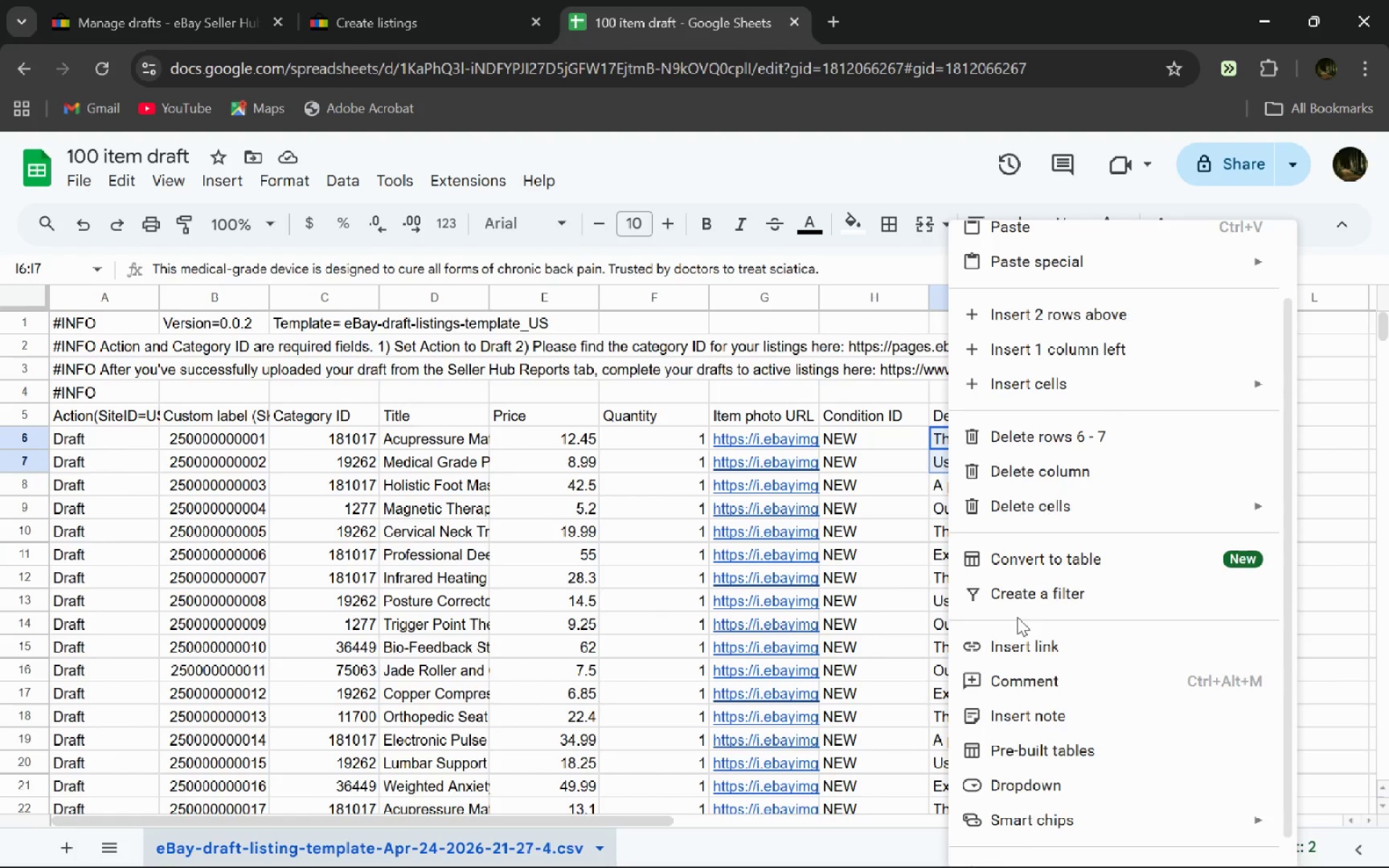 
left_click([925, 435])
 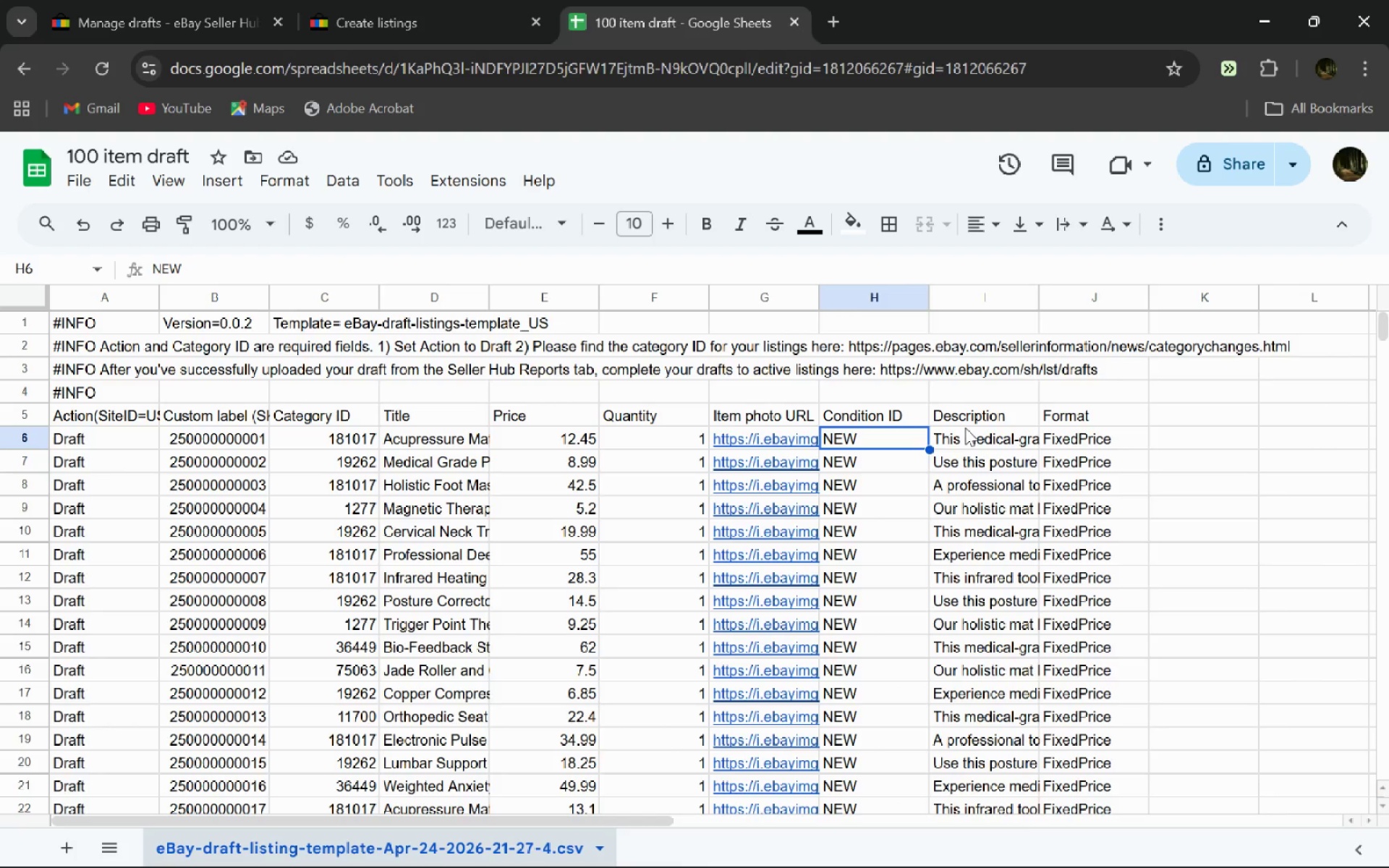 
key(Control+T)
 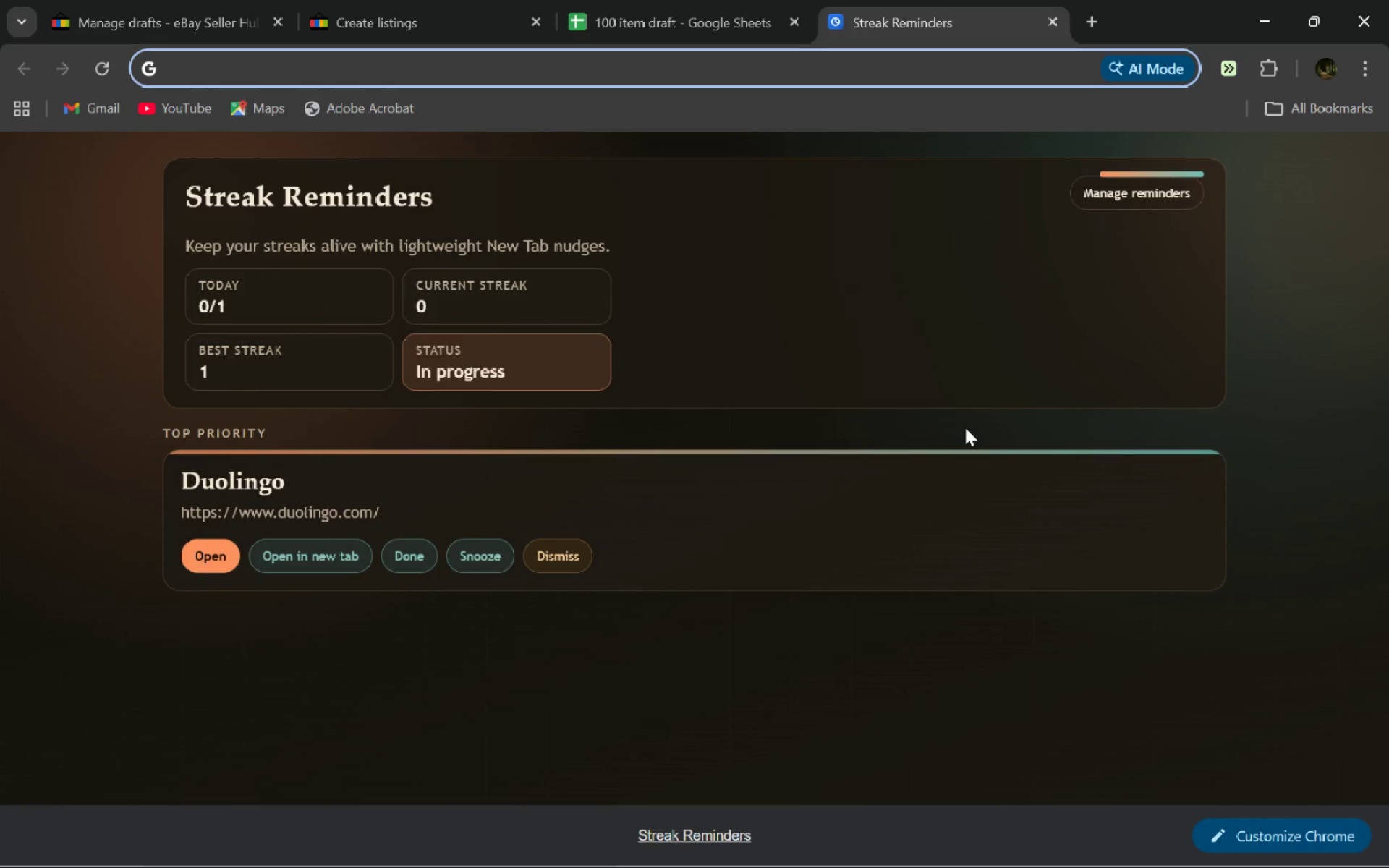 
type(add mss content in ec)
key(Backspace)
type(xcel columns)
 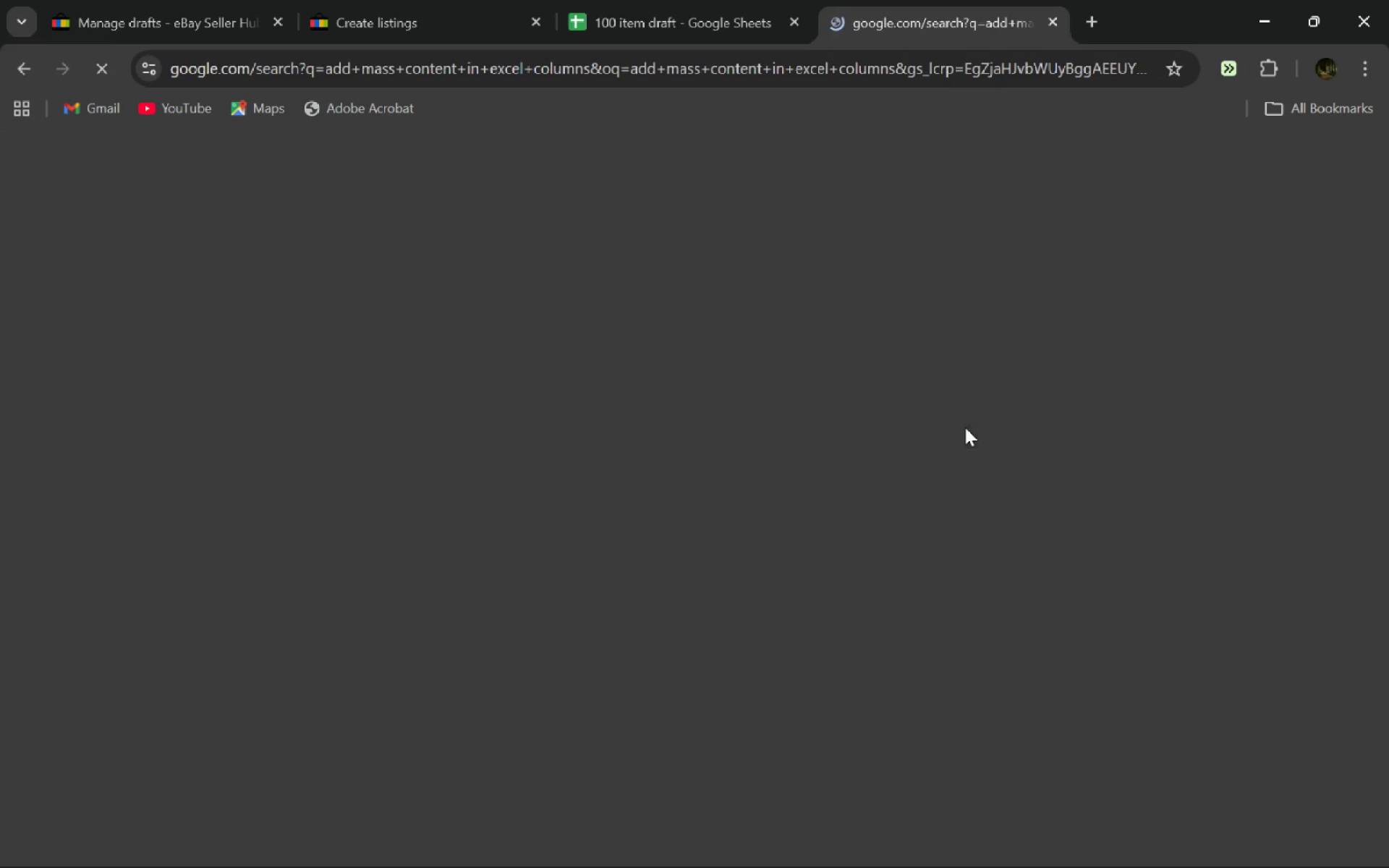 
key(Enter)
 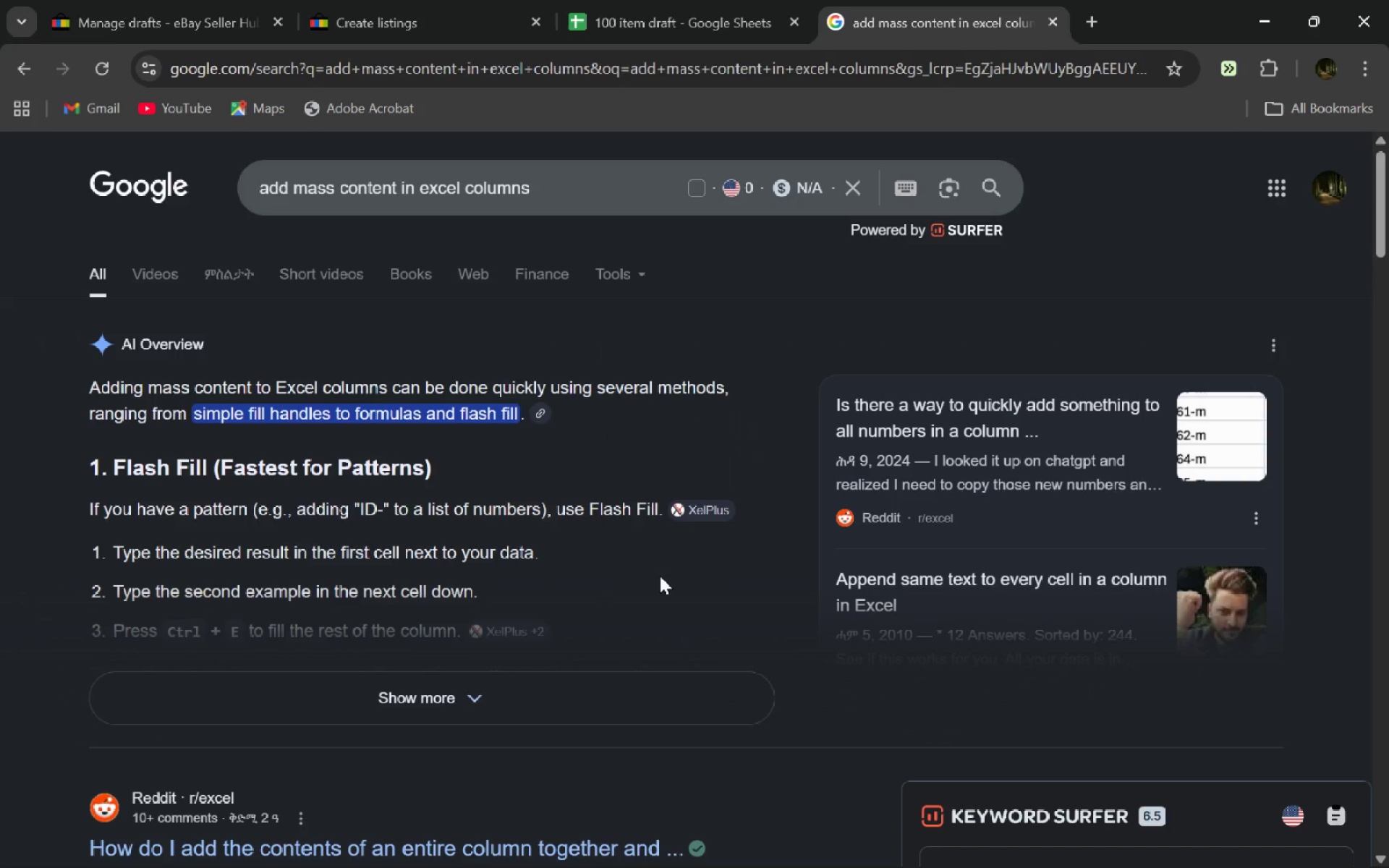 
wait(9.64)
 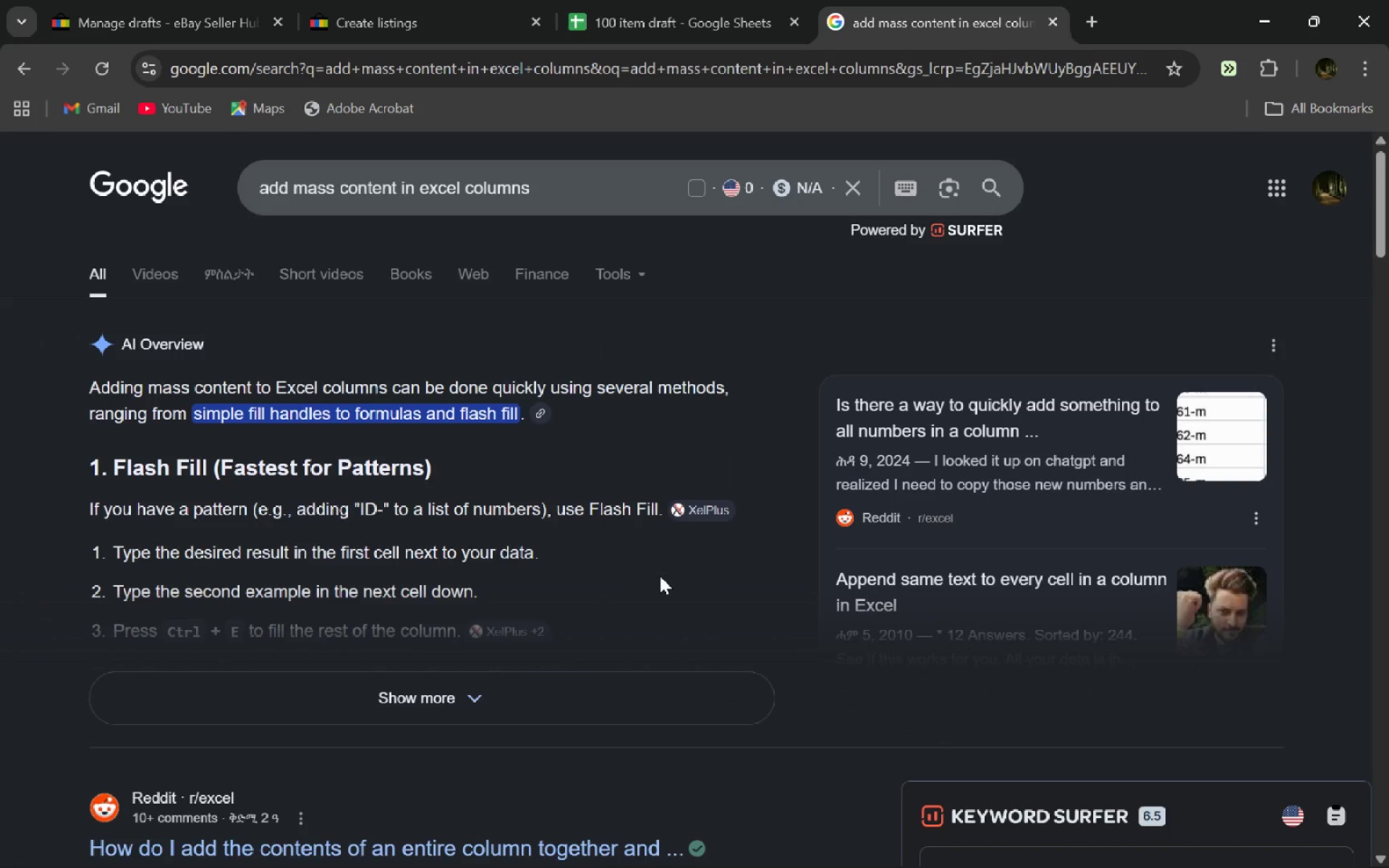 
left_click([302, 641])
 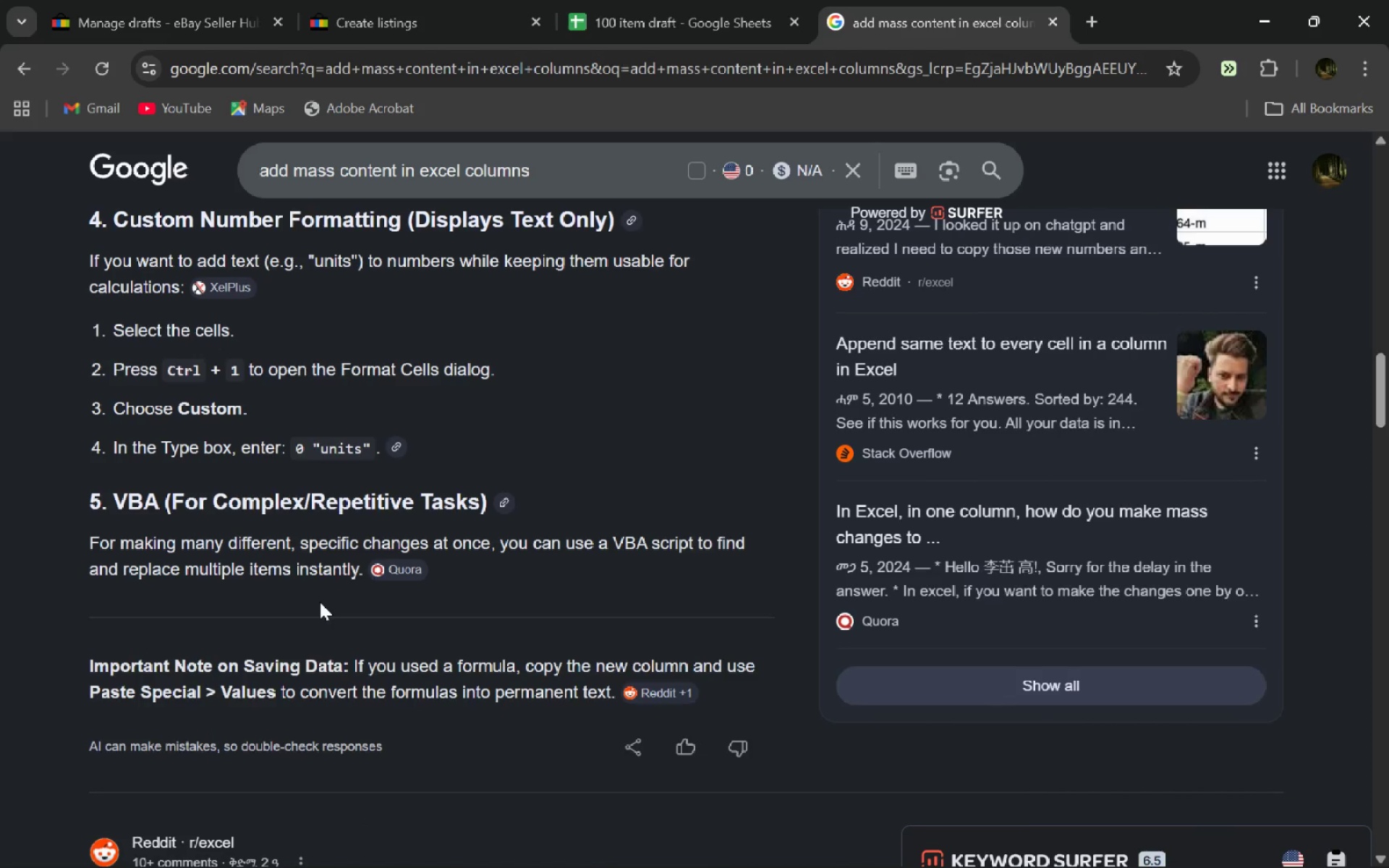 
wait(18.91)
 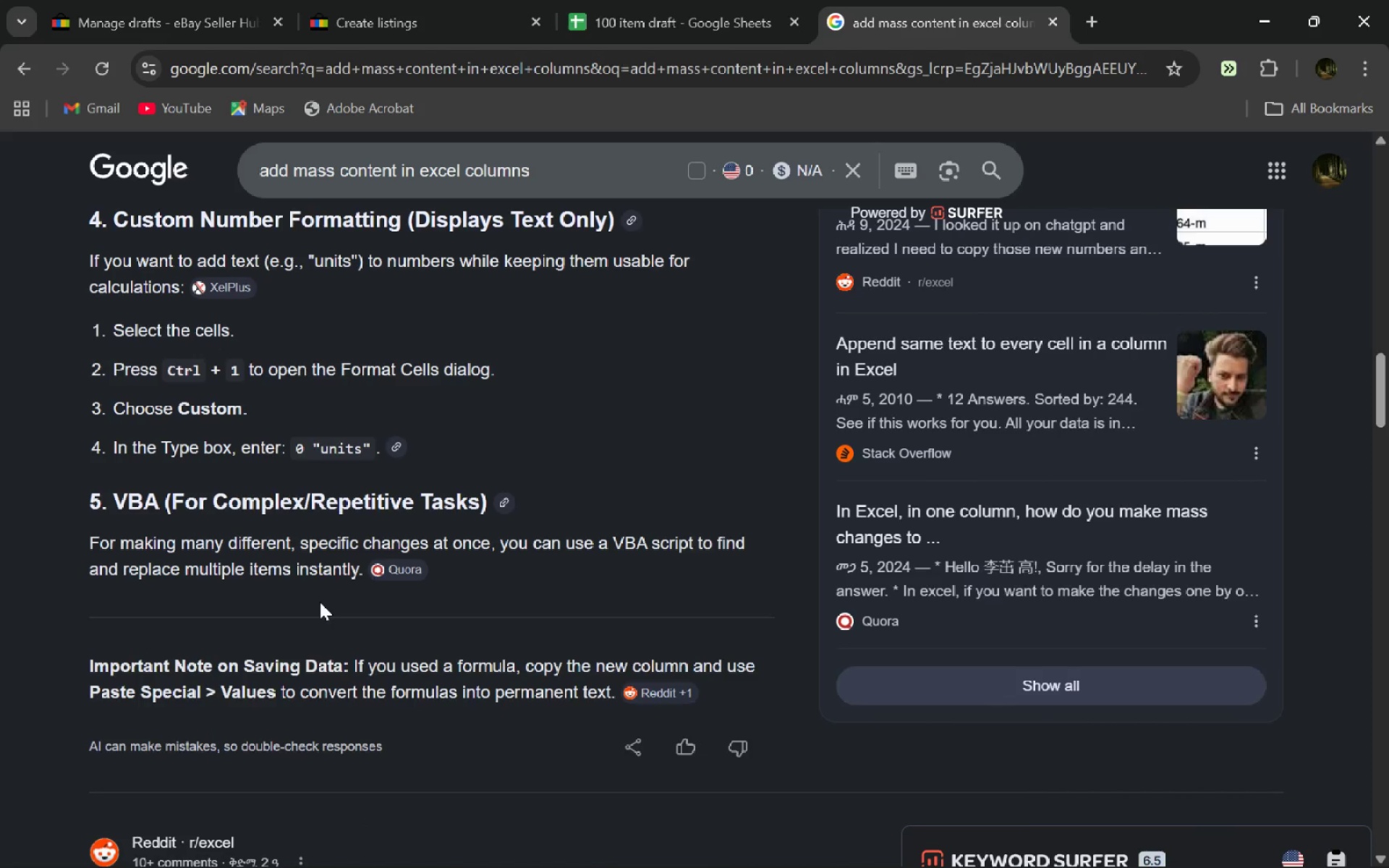 
left_click([676, 0])
 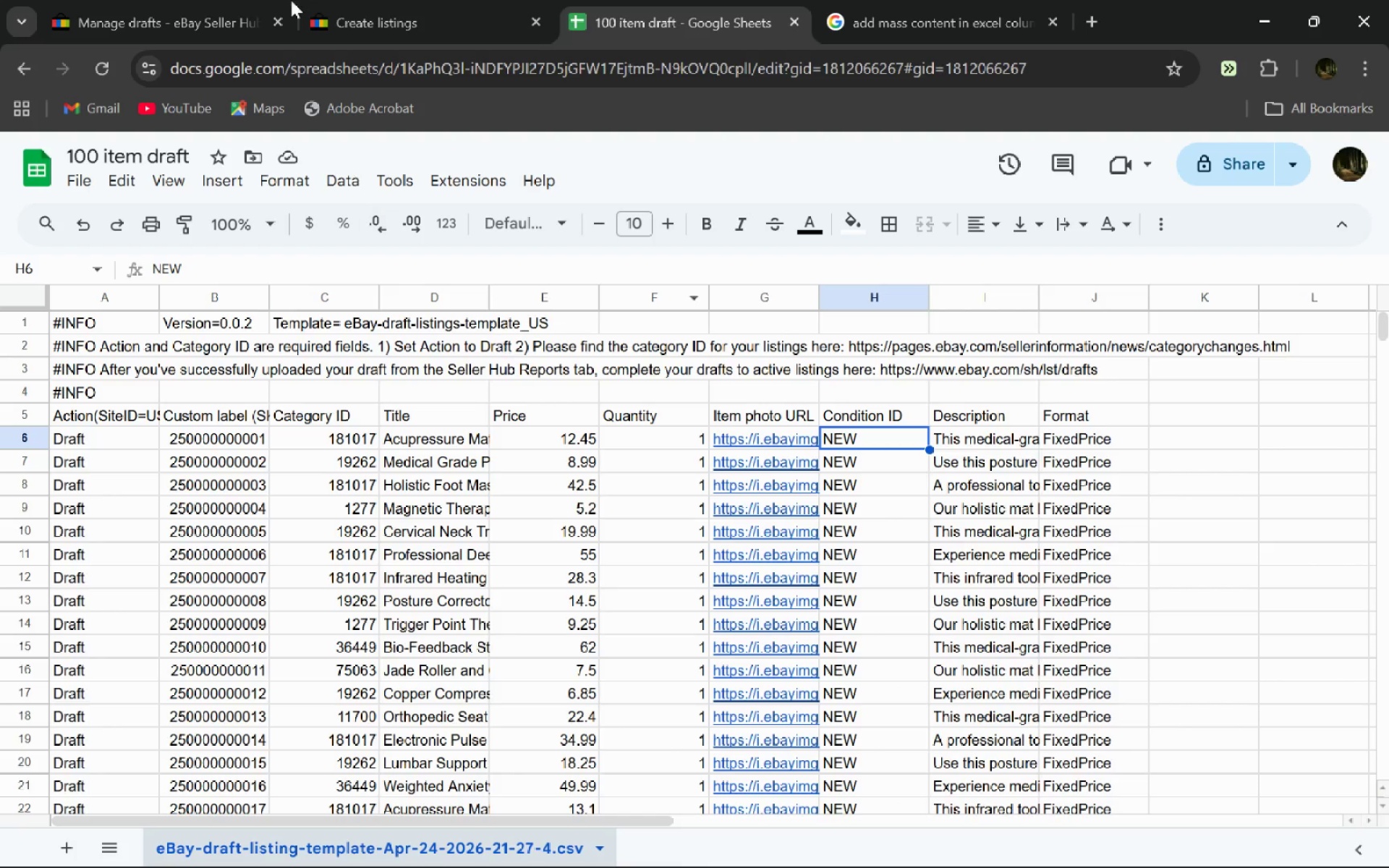 
left_click([390, 0])
 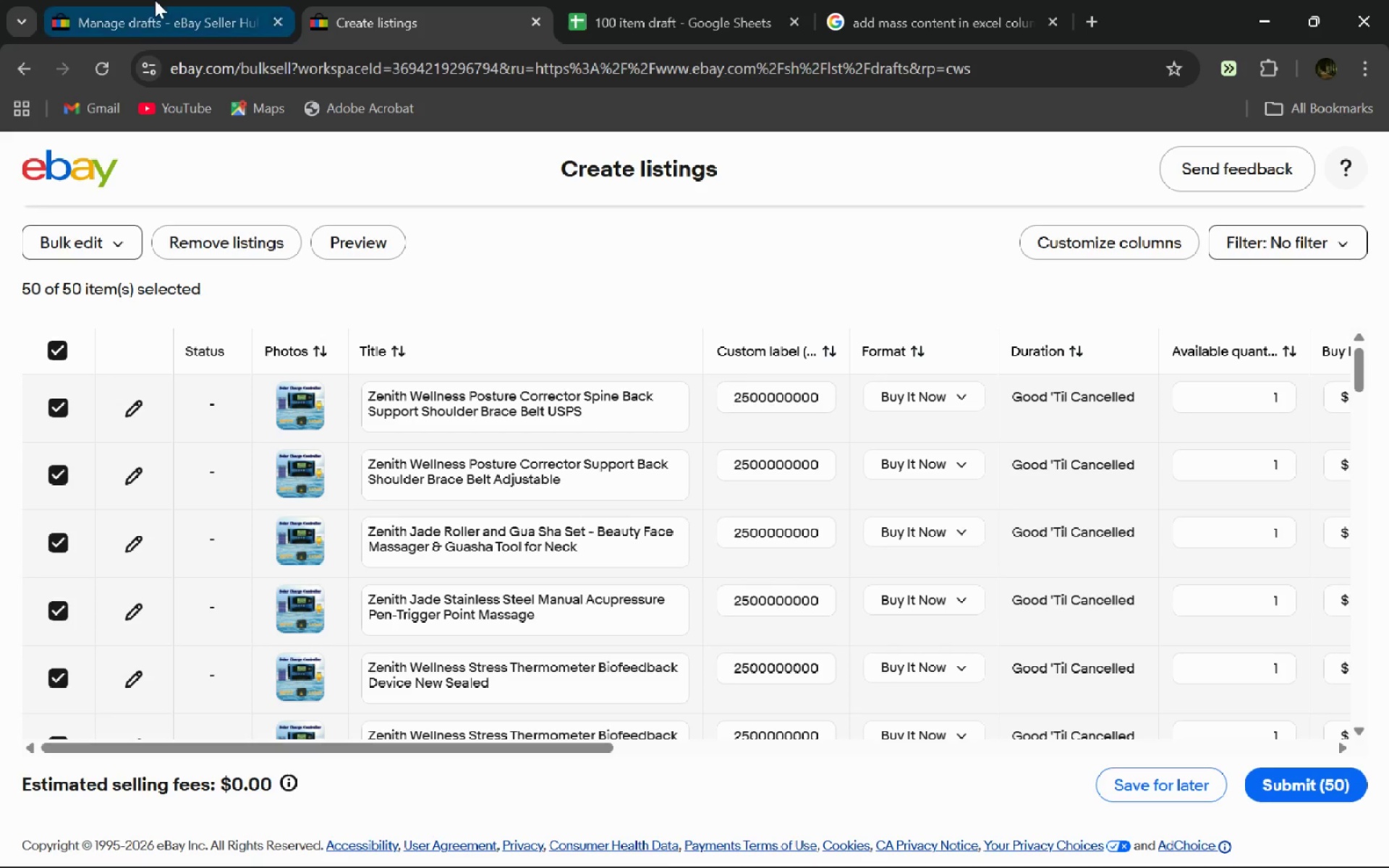 
left_click([155, 0])
 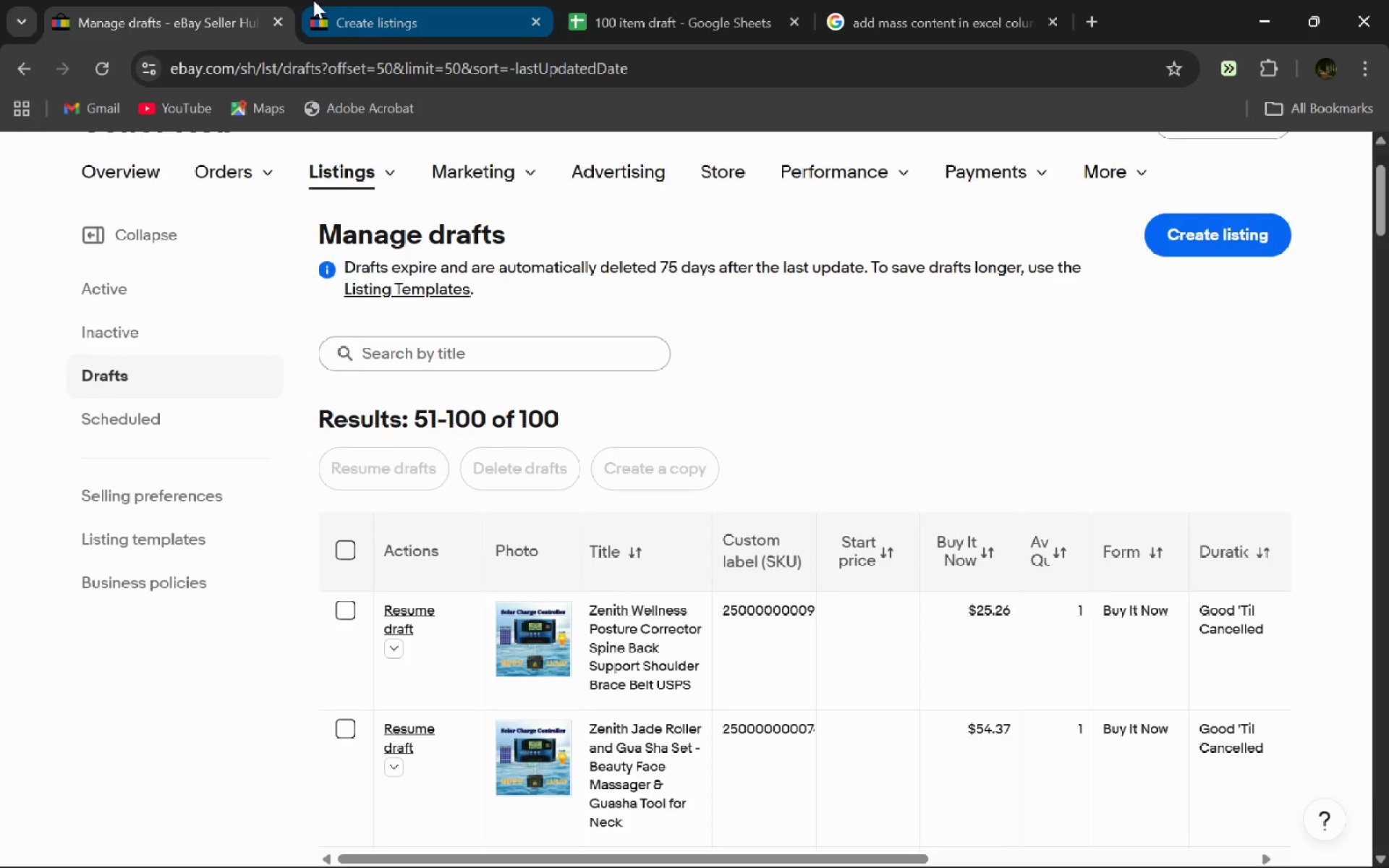 
left_click([313, 0])
 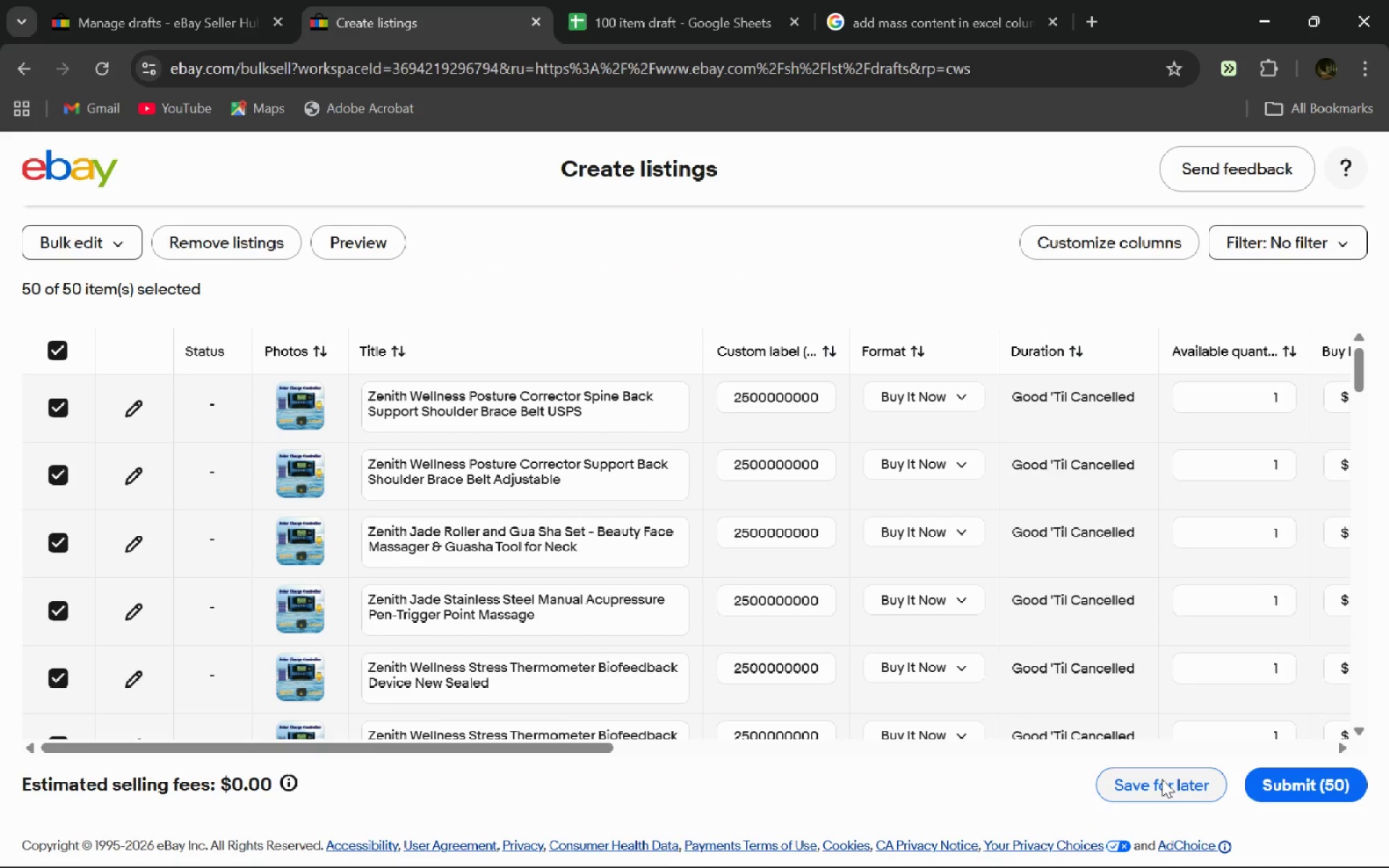 
left_click([1162, 779])
 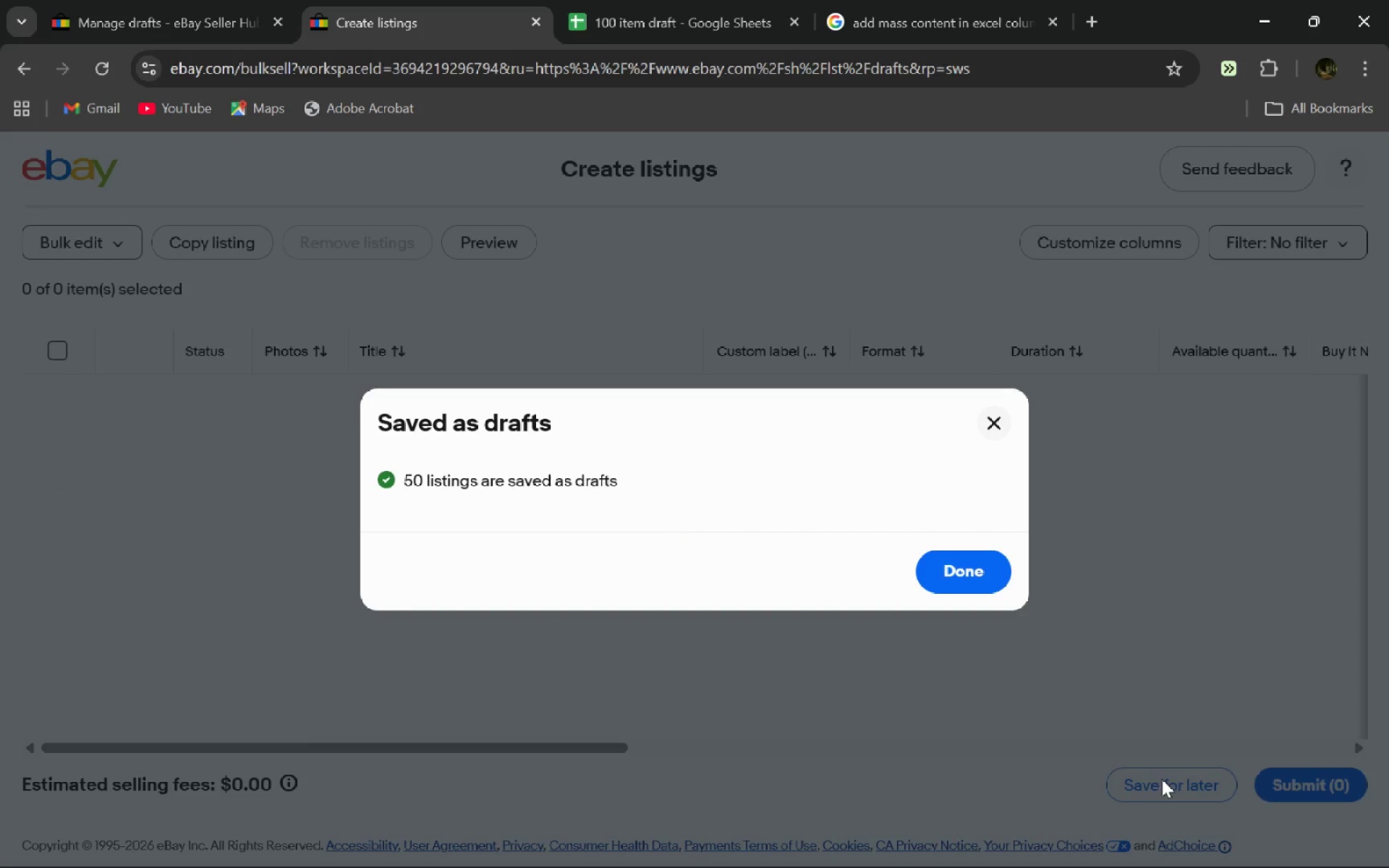 
left_click([962, 561])
 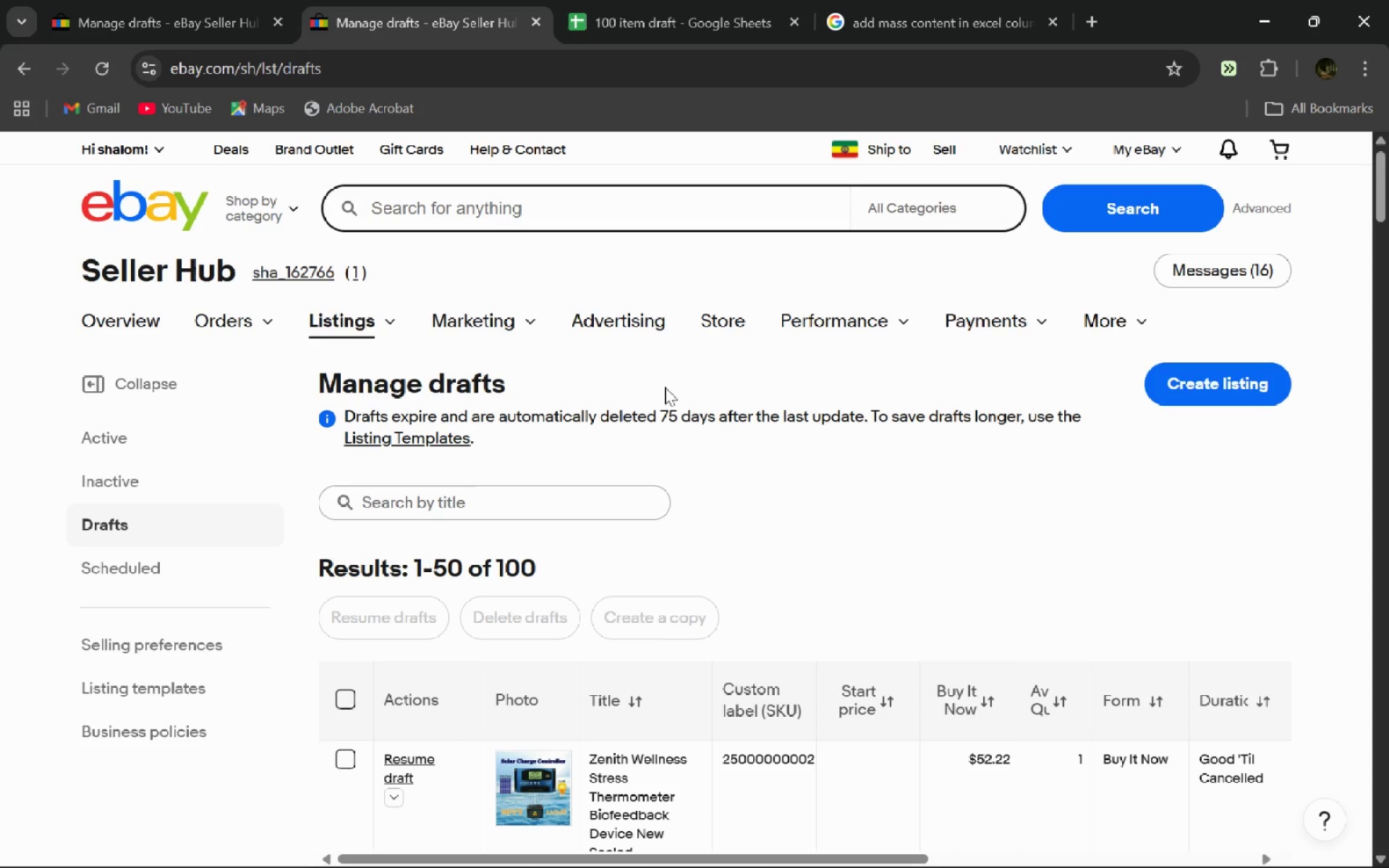 
wait(9.09)
 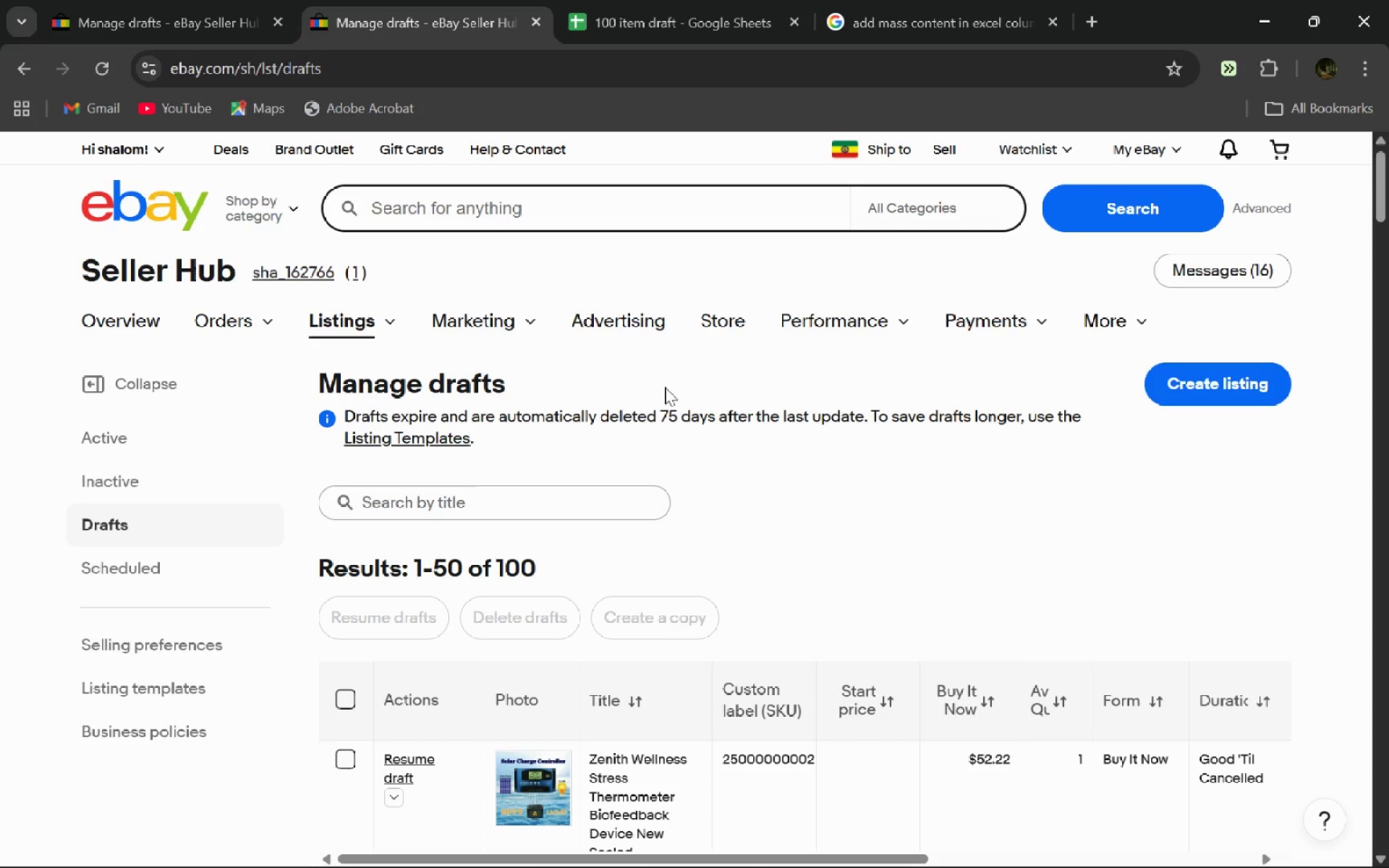 
left_click([771, 846])